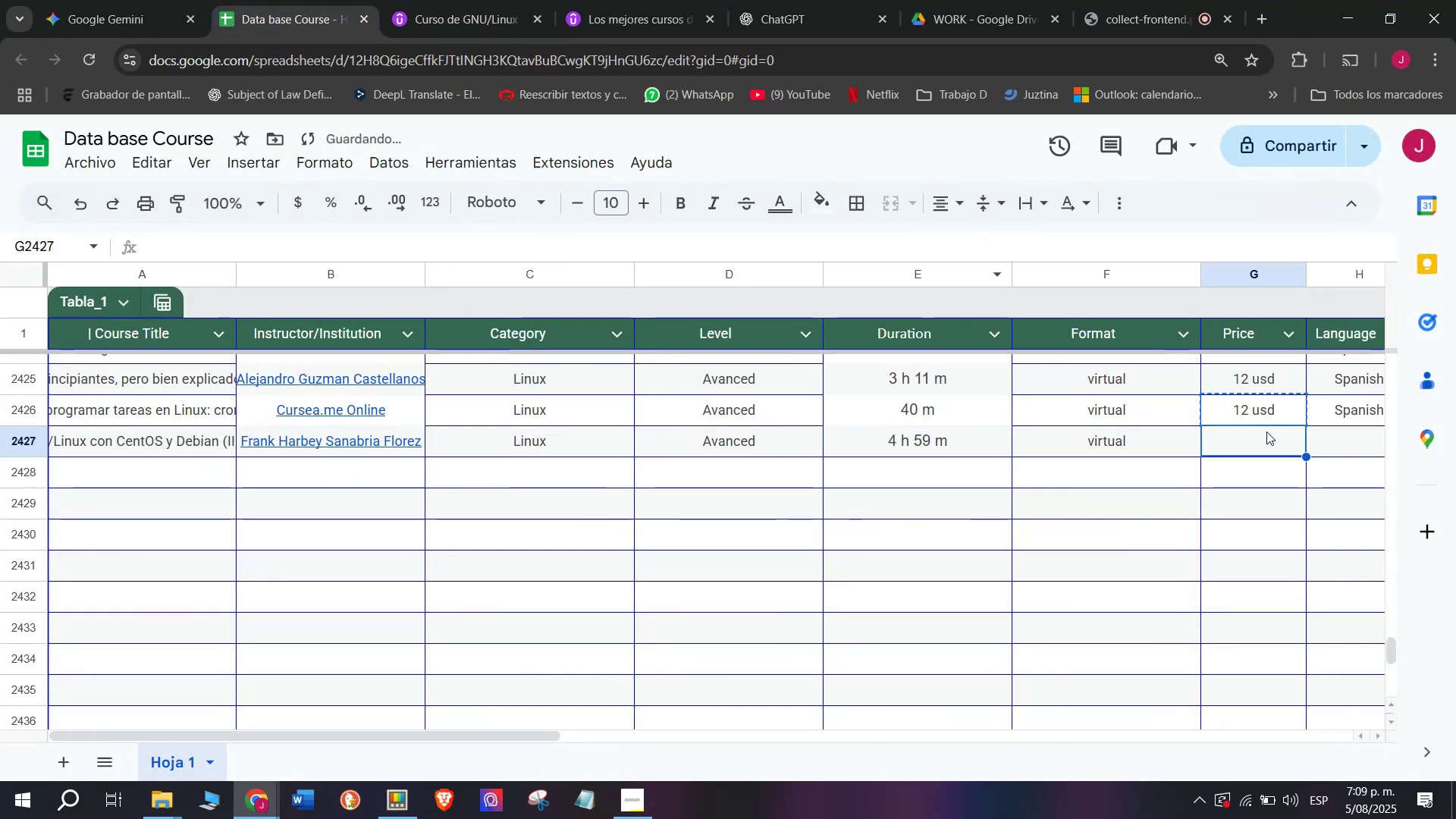 
key(Z)
 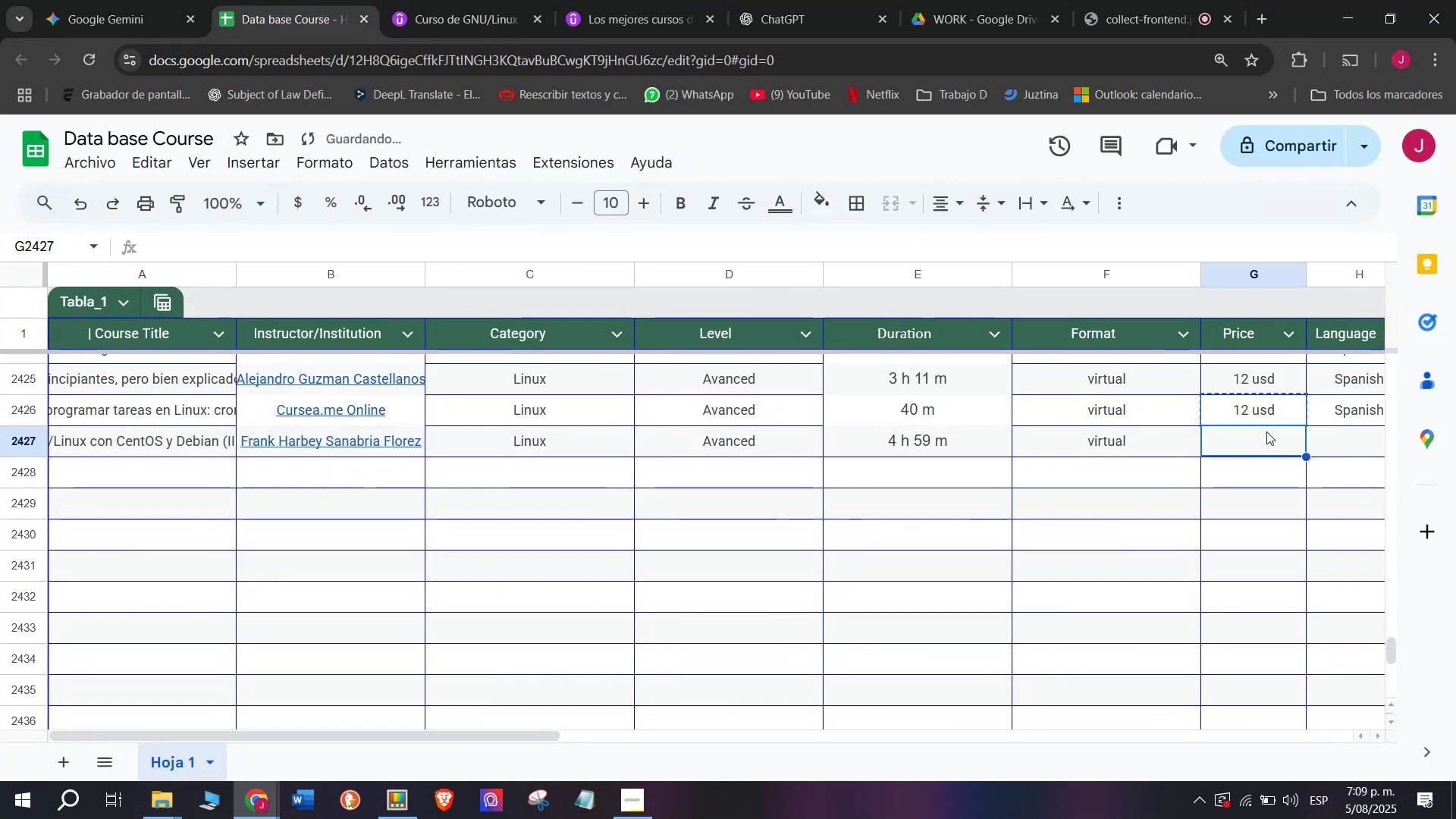 
key(Control+ControlLeft)
 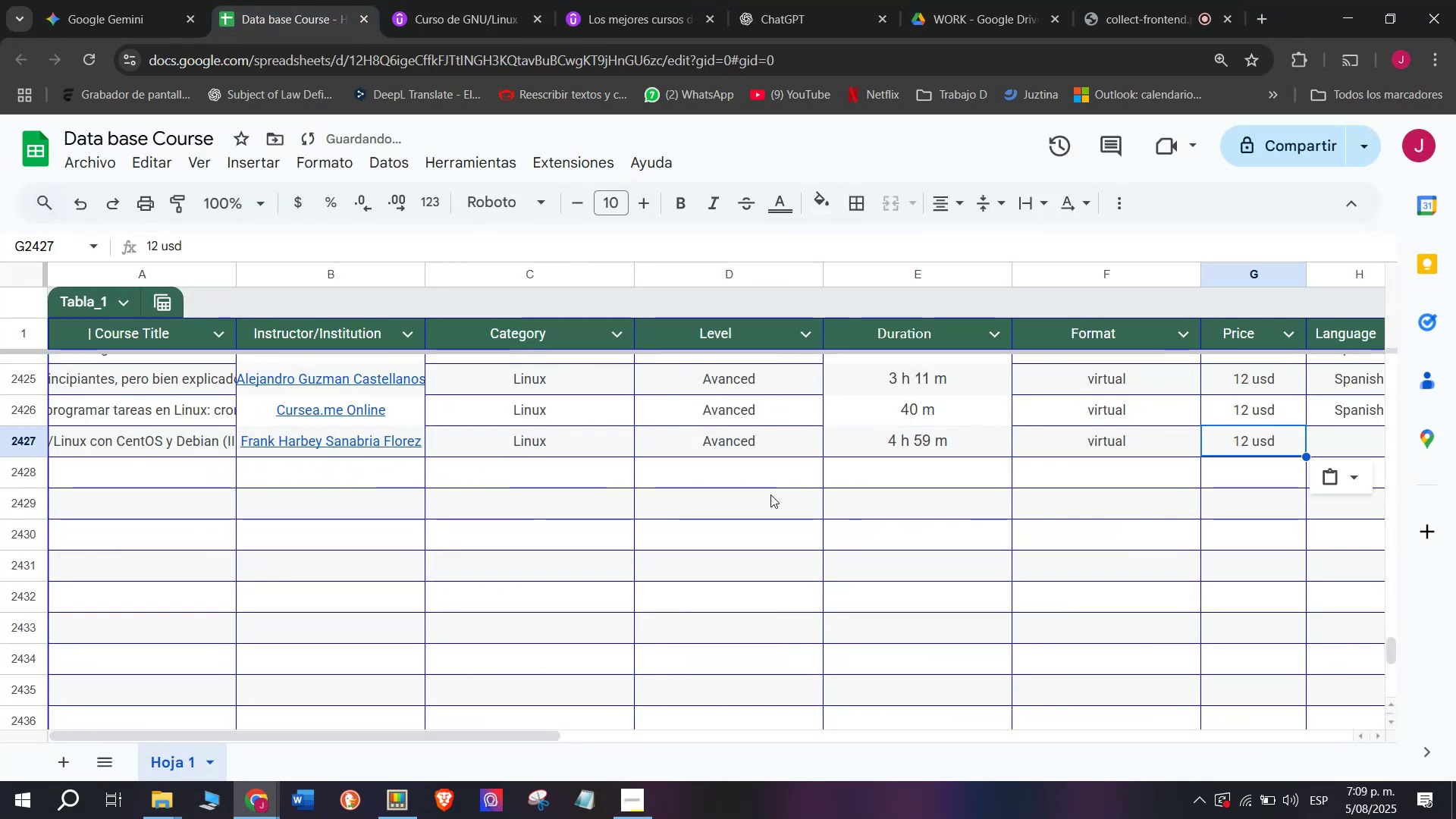 
key(Control+V)
 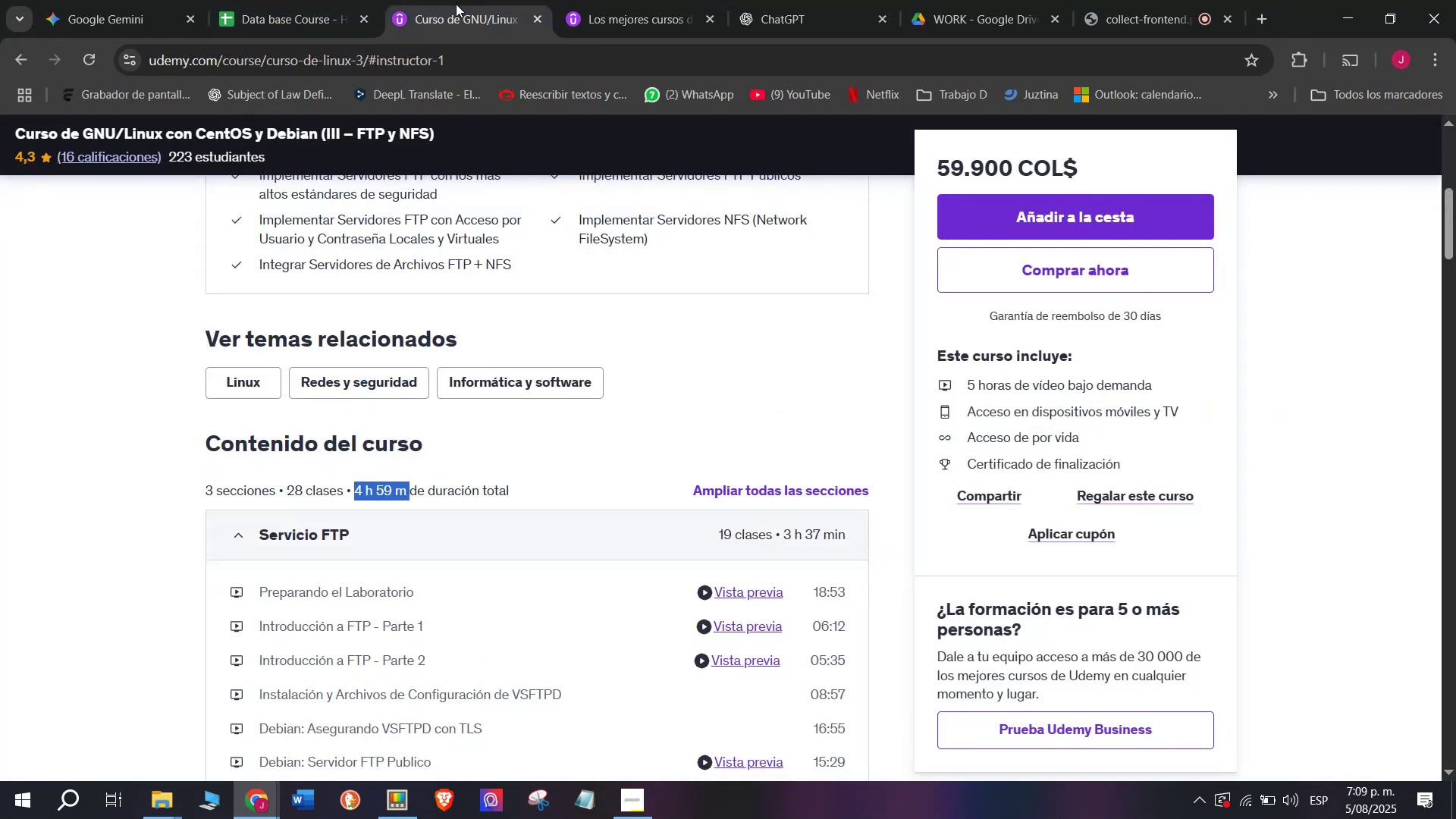 
left_click([330, 0])
 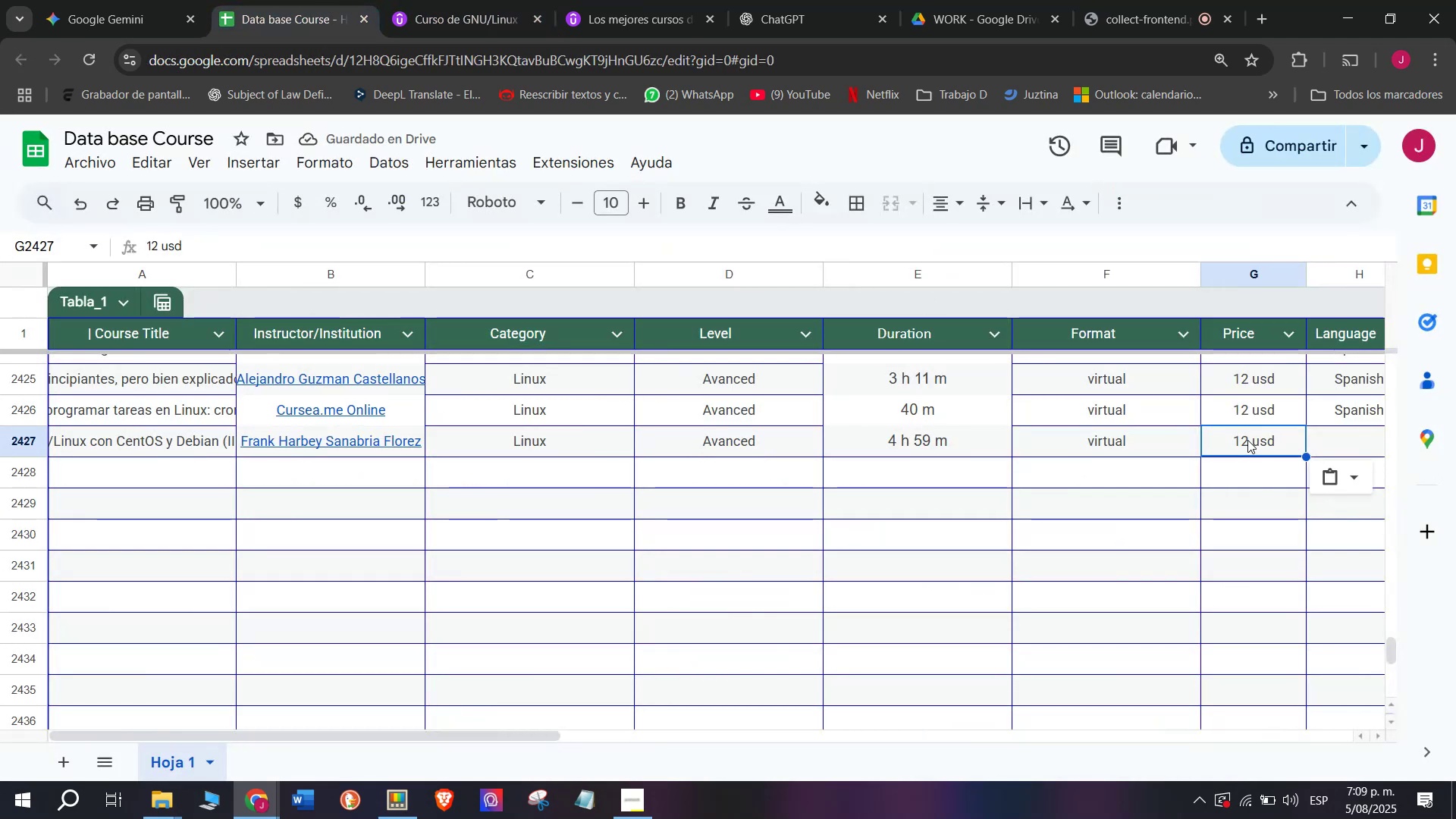 
double_click([1247, 440])
 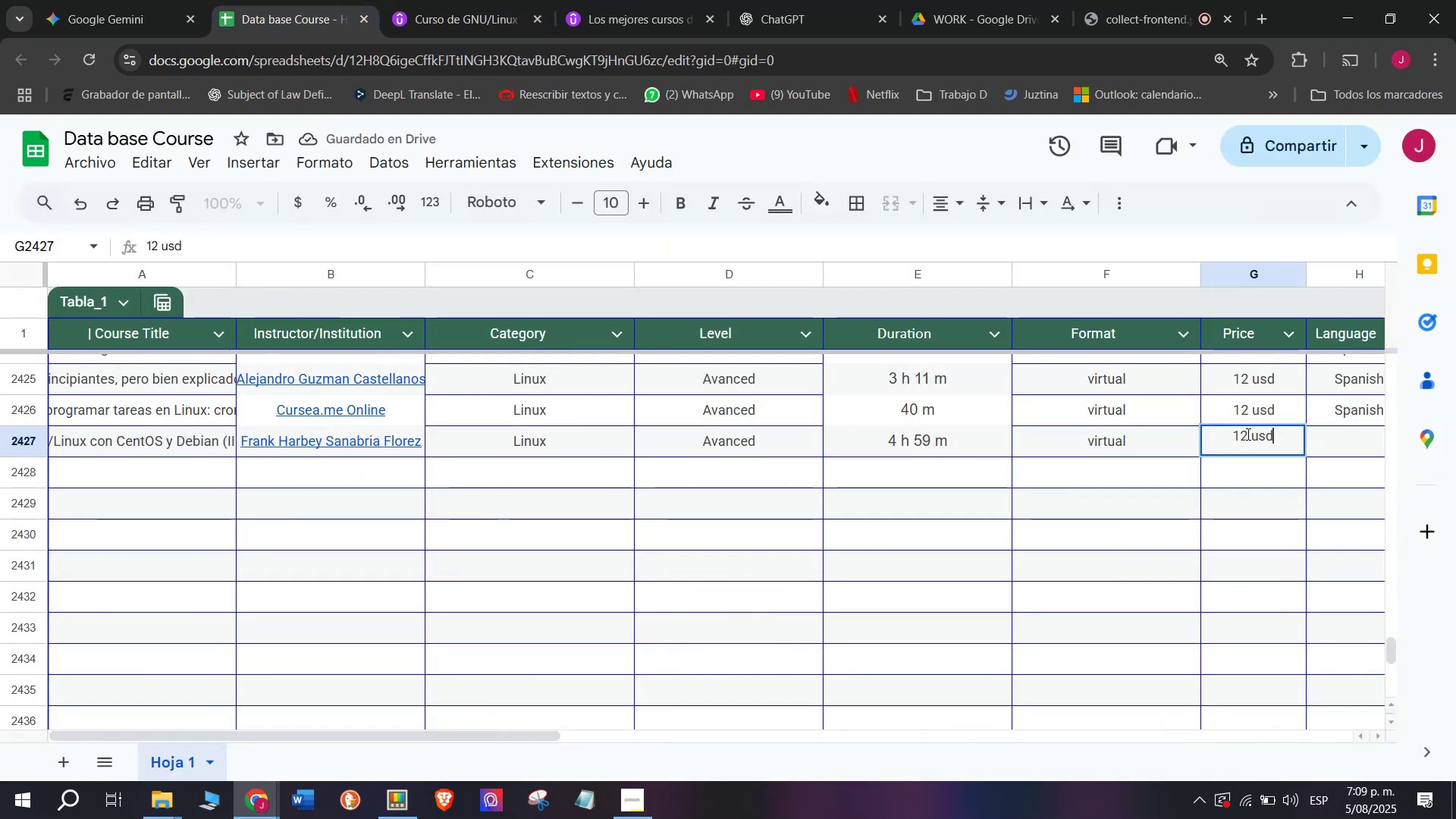 
left_click([1247, 434])
 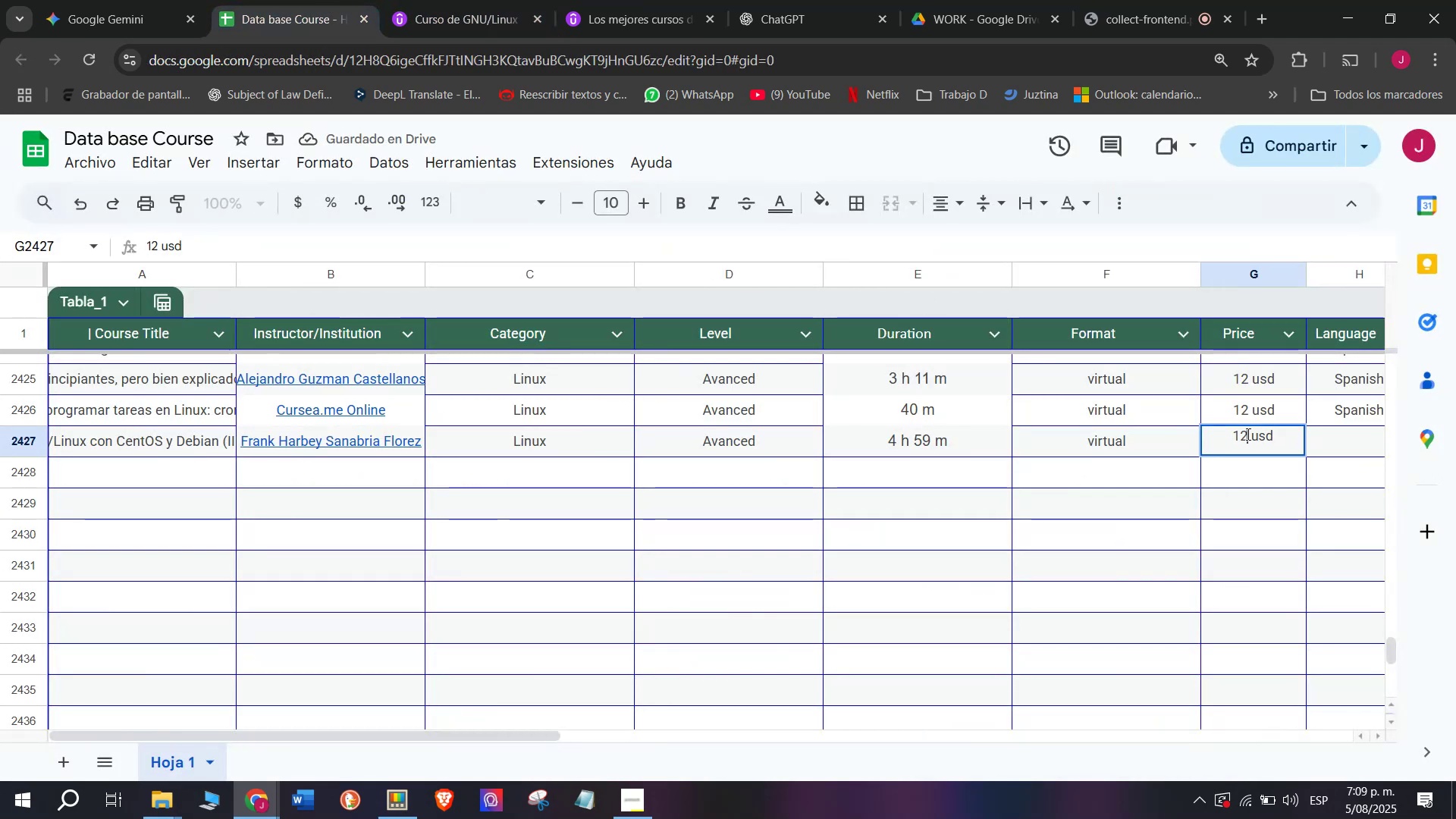 
key(Q)
 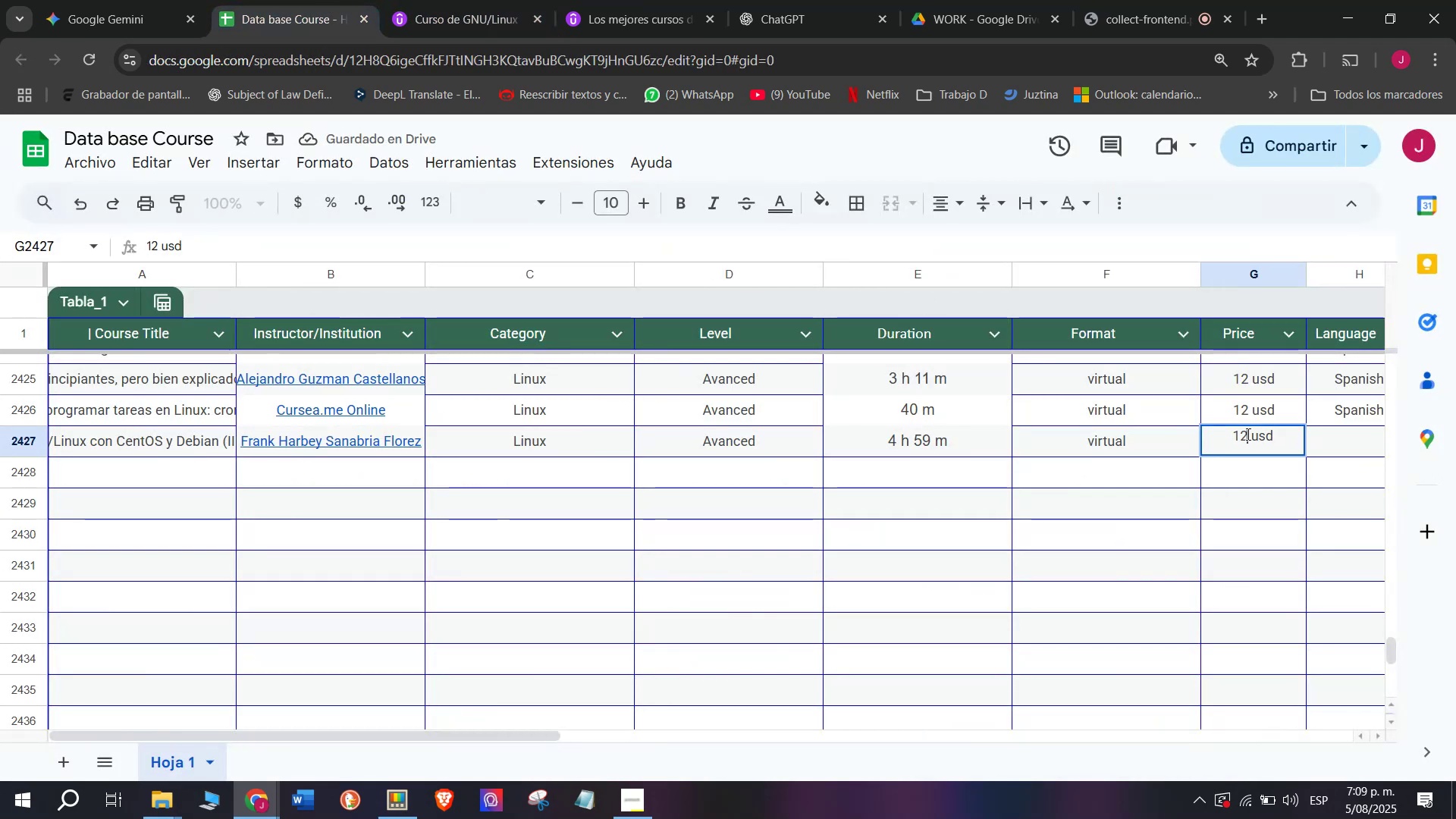 
key(Backspace)
 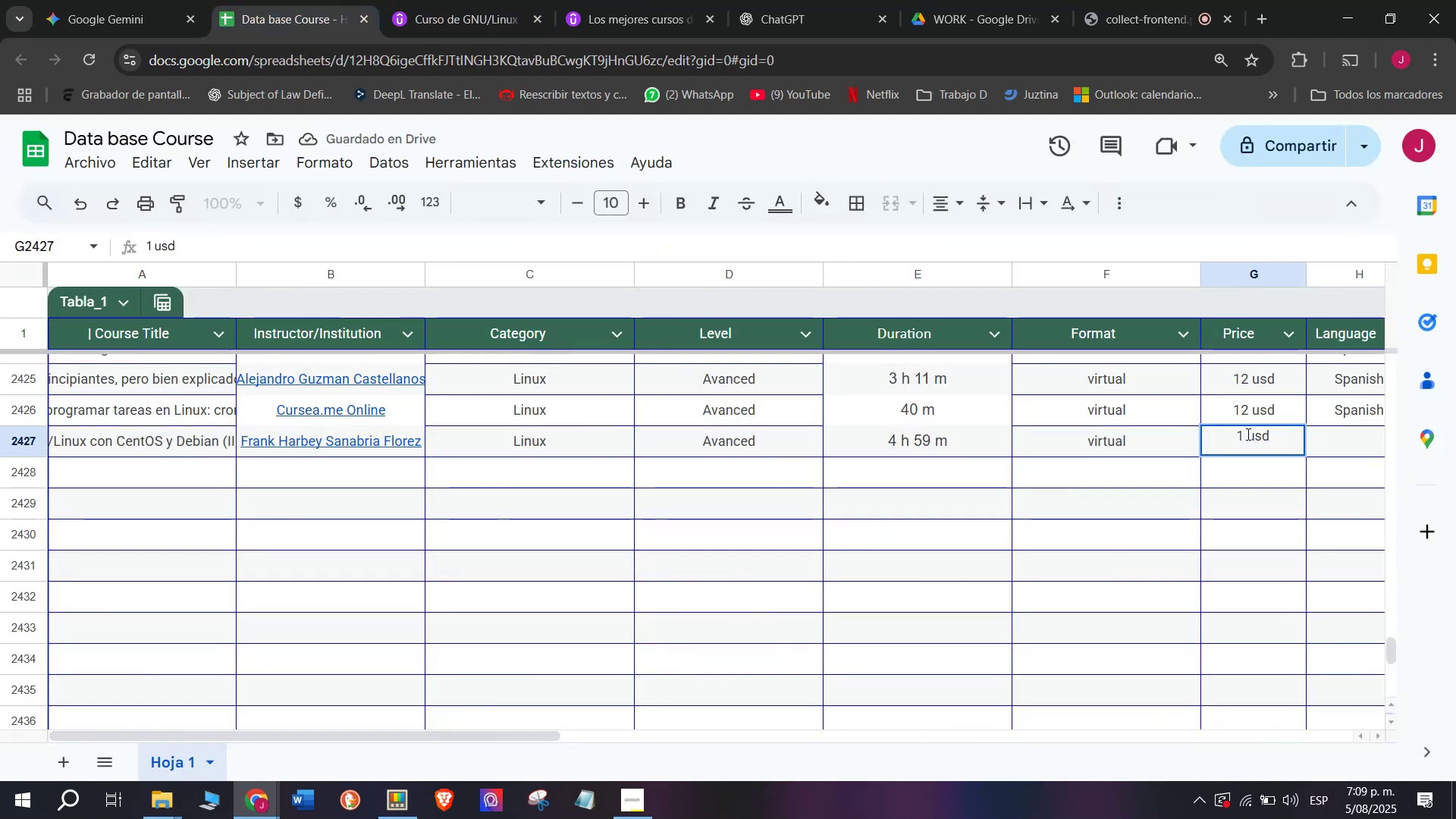 
key(5)
 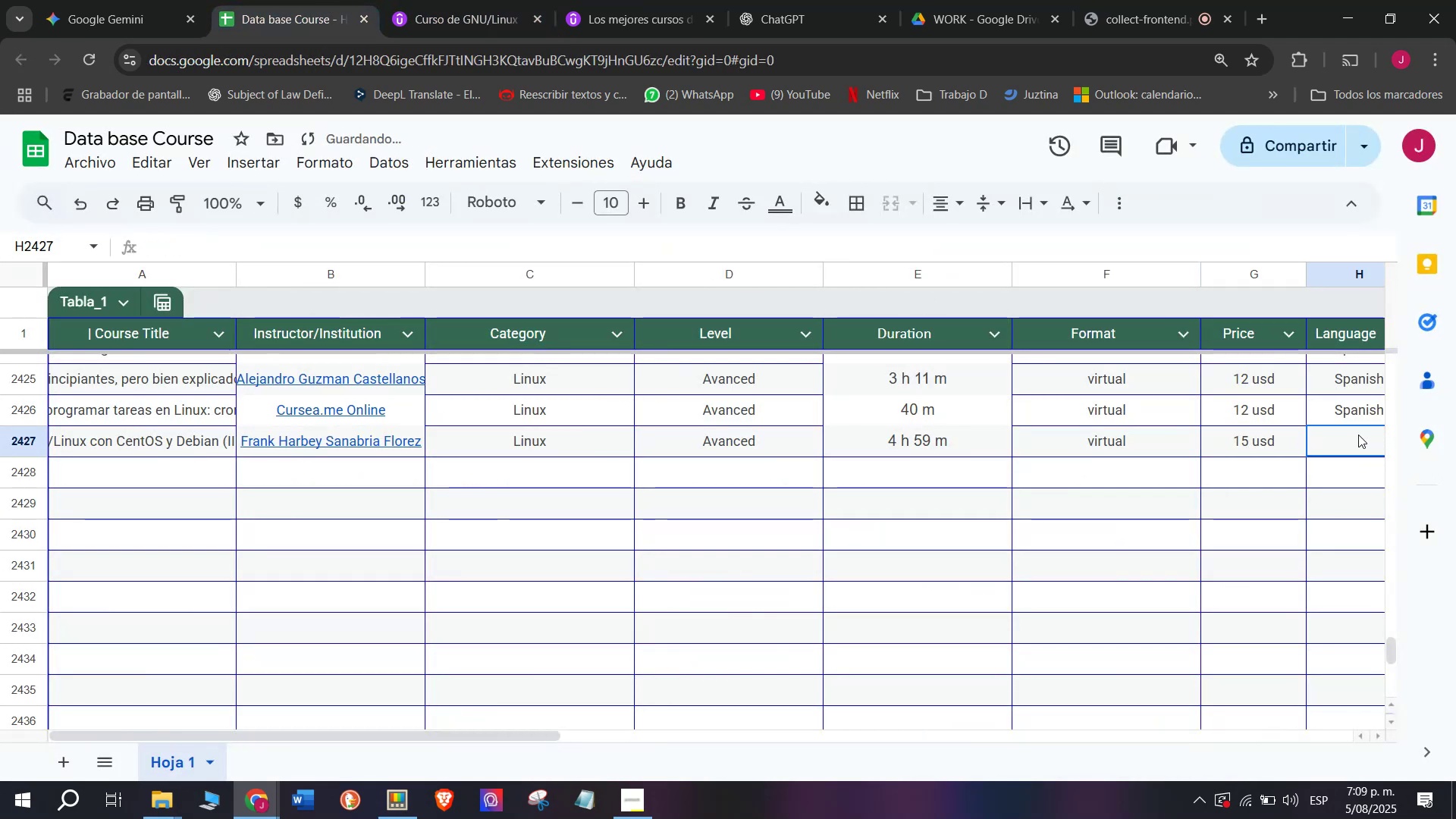 
double_click([1354, 413])
 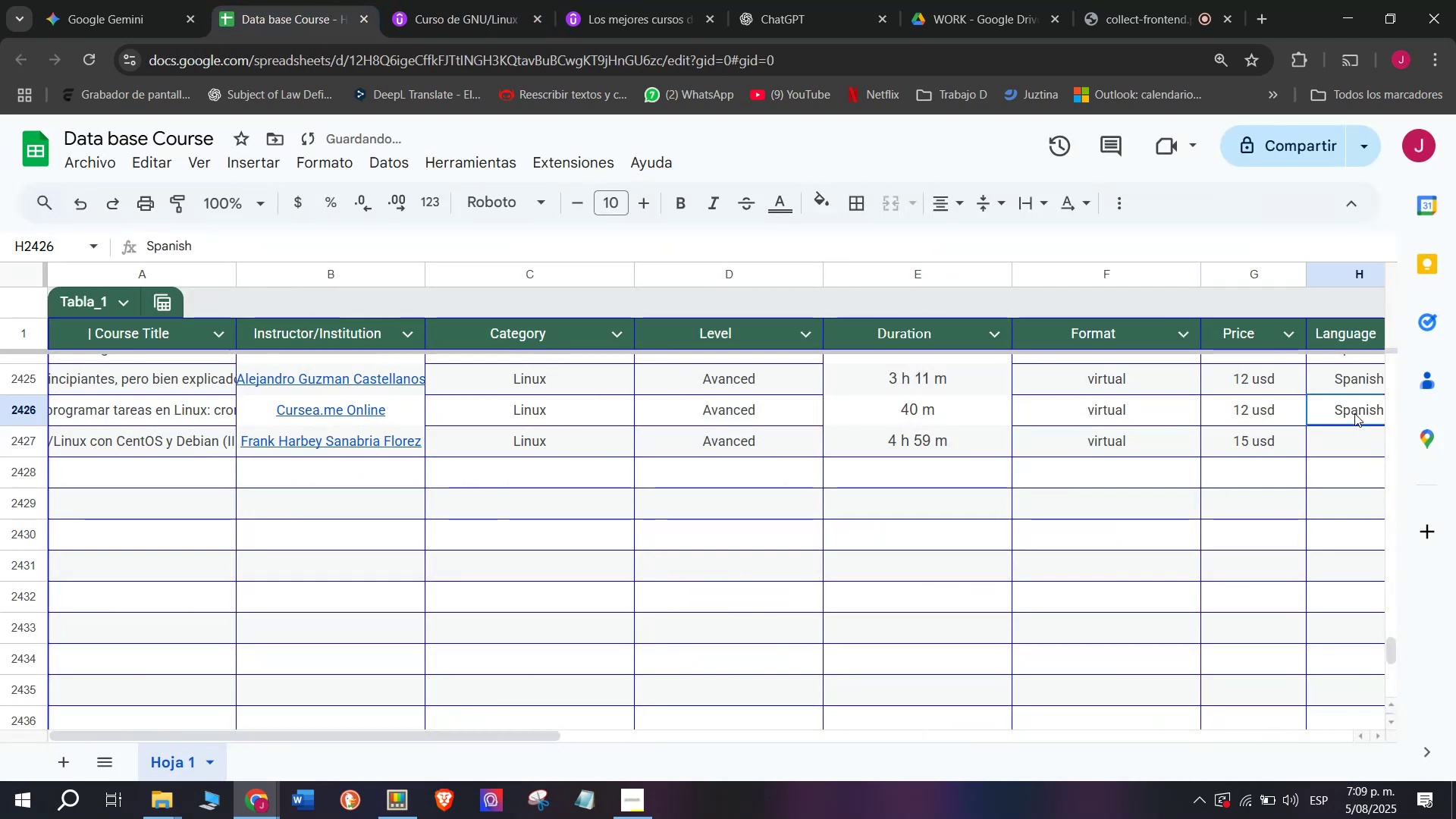 
key(Break)
 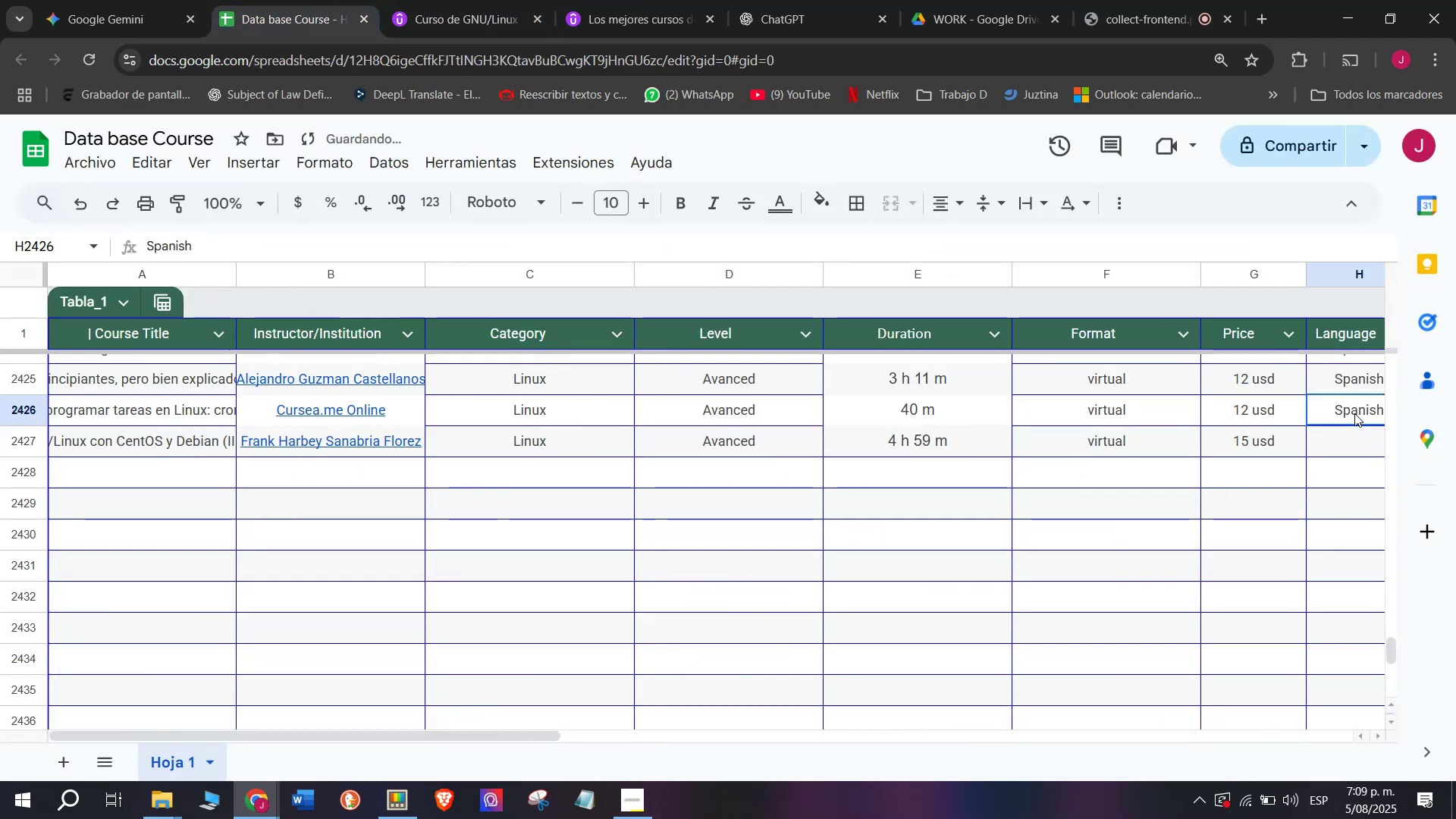 
key(Control+ControlLeft)
 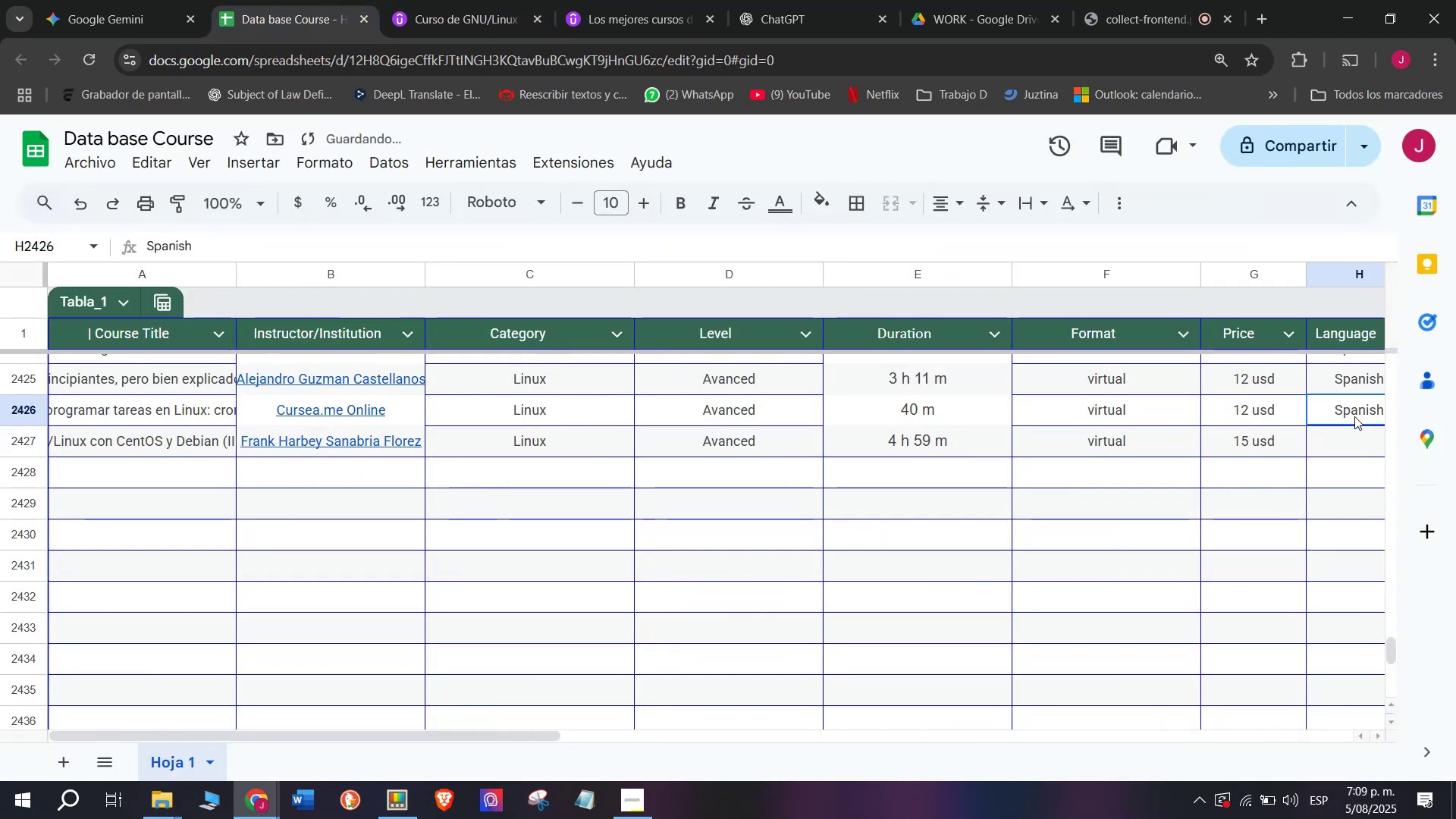 
key(Control+C)
 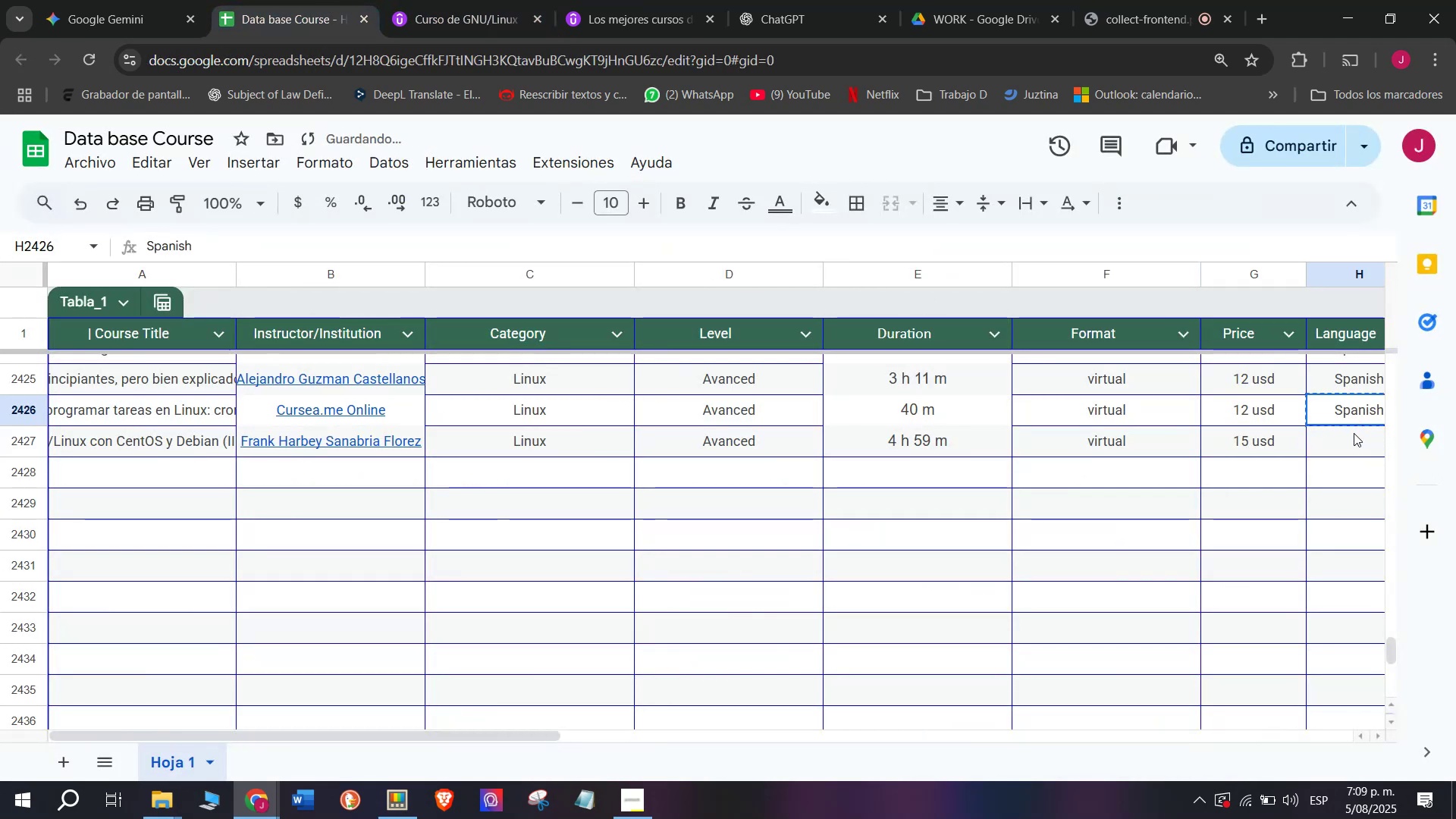 
triple_click([1354, 433])
 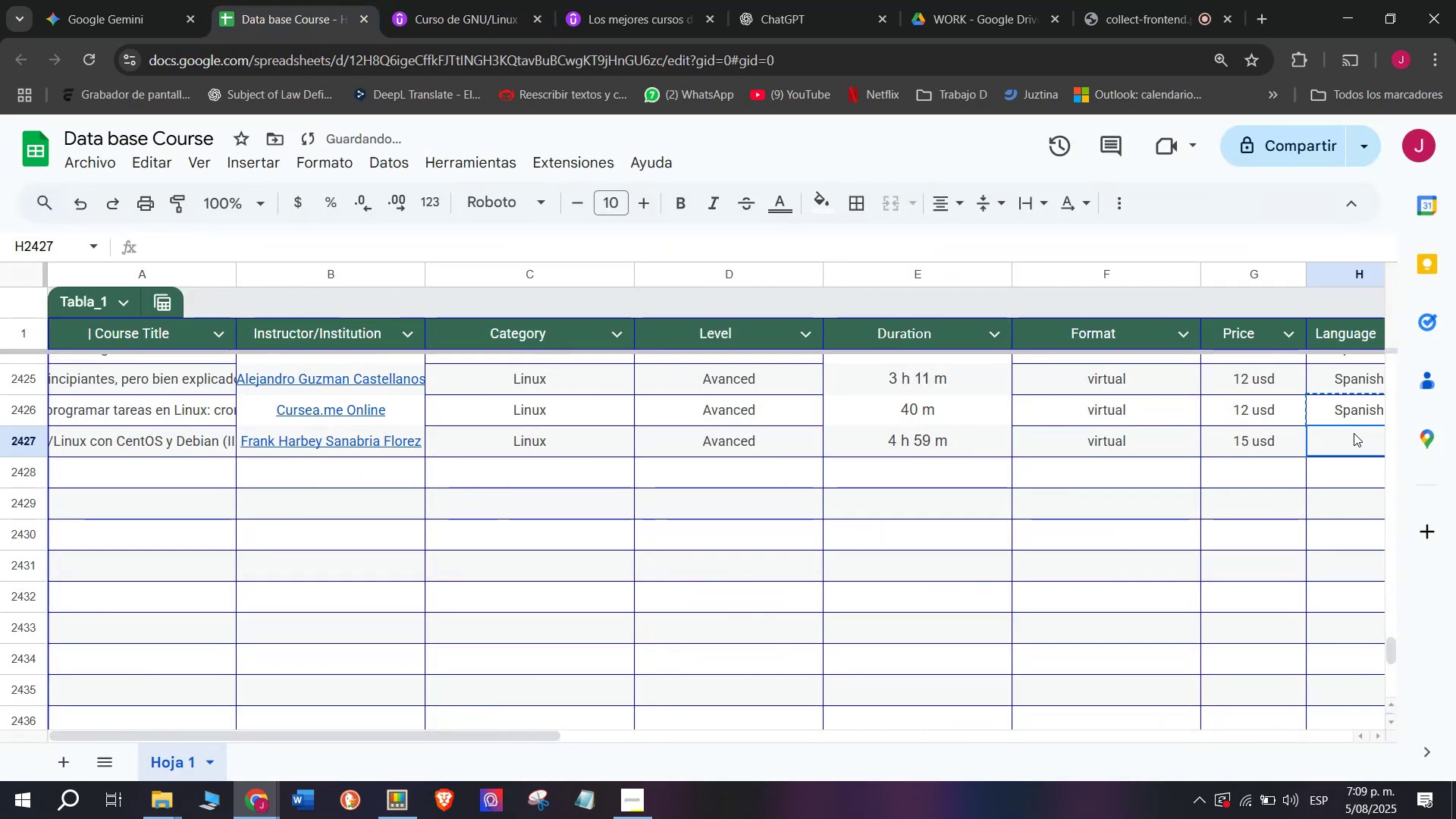 
key(Z)
 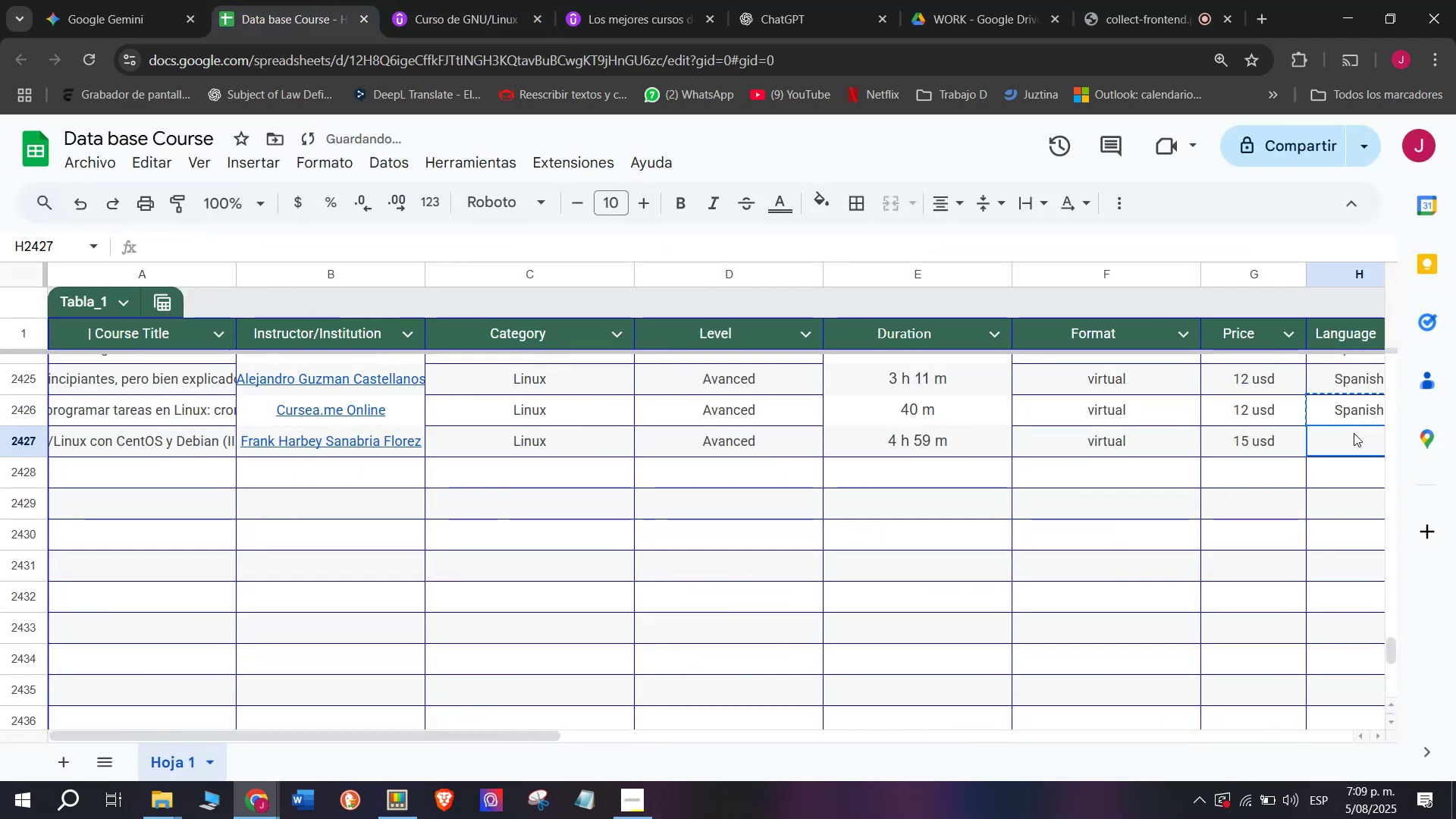 
key(Control+ControlLeft)
 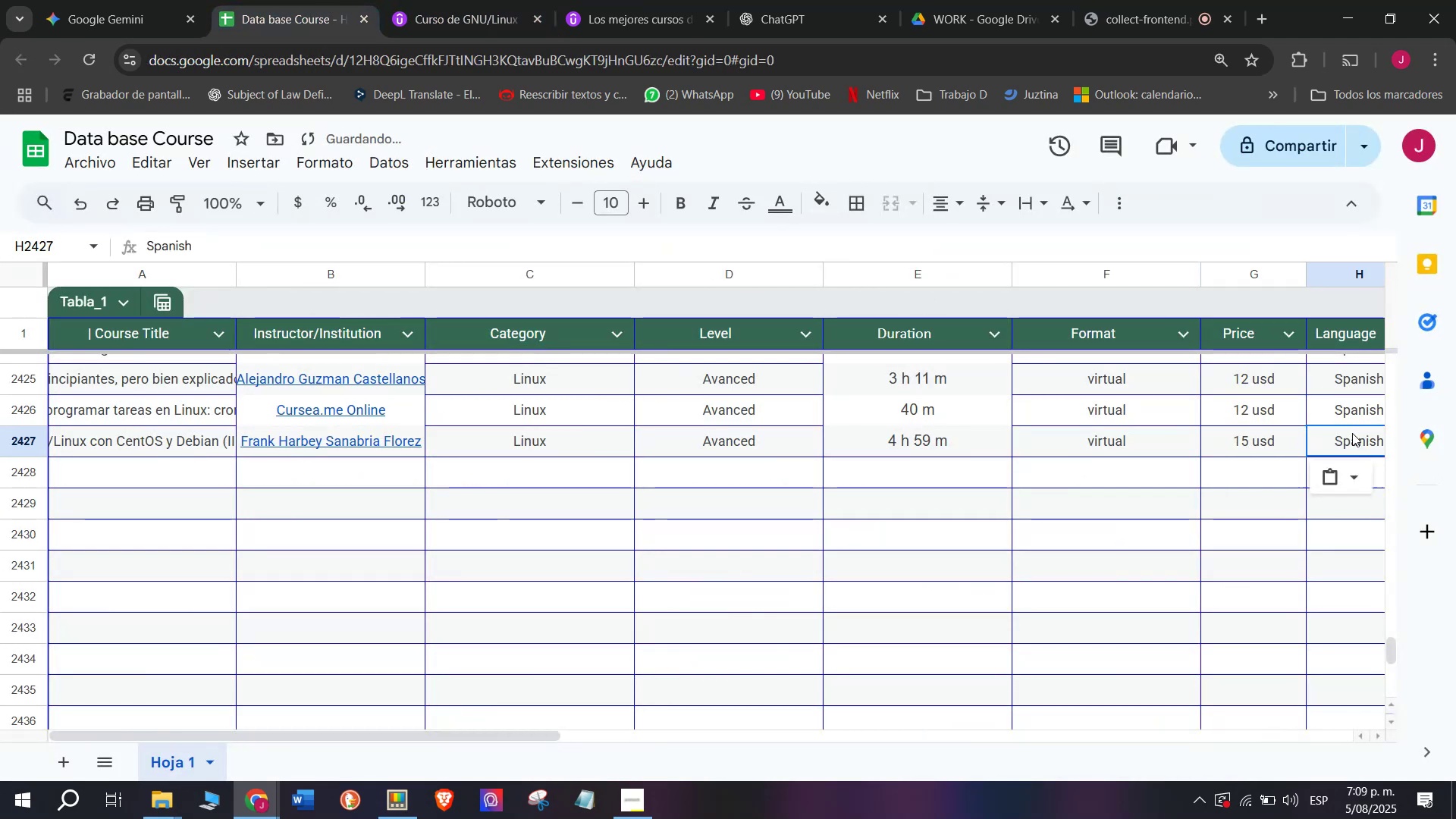 
key(Control+V)
 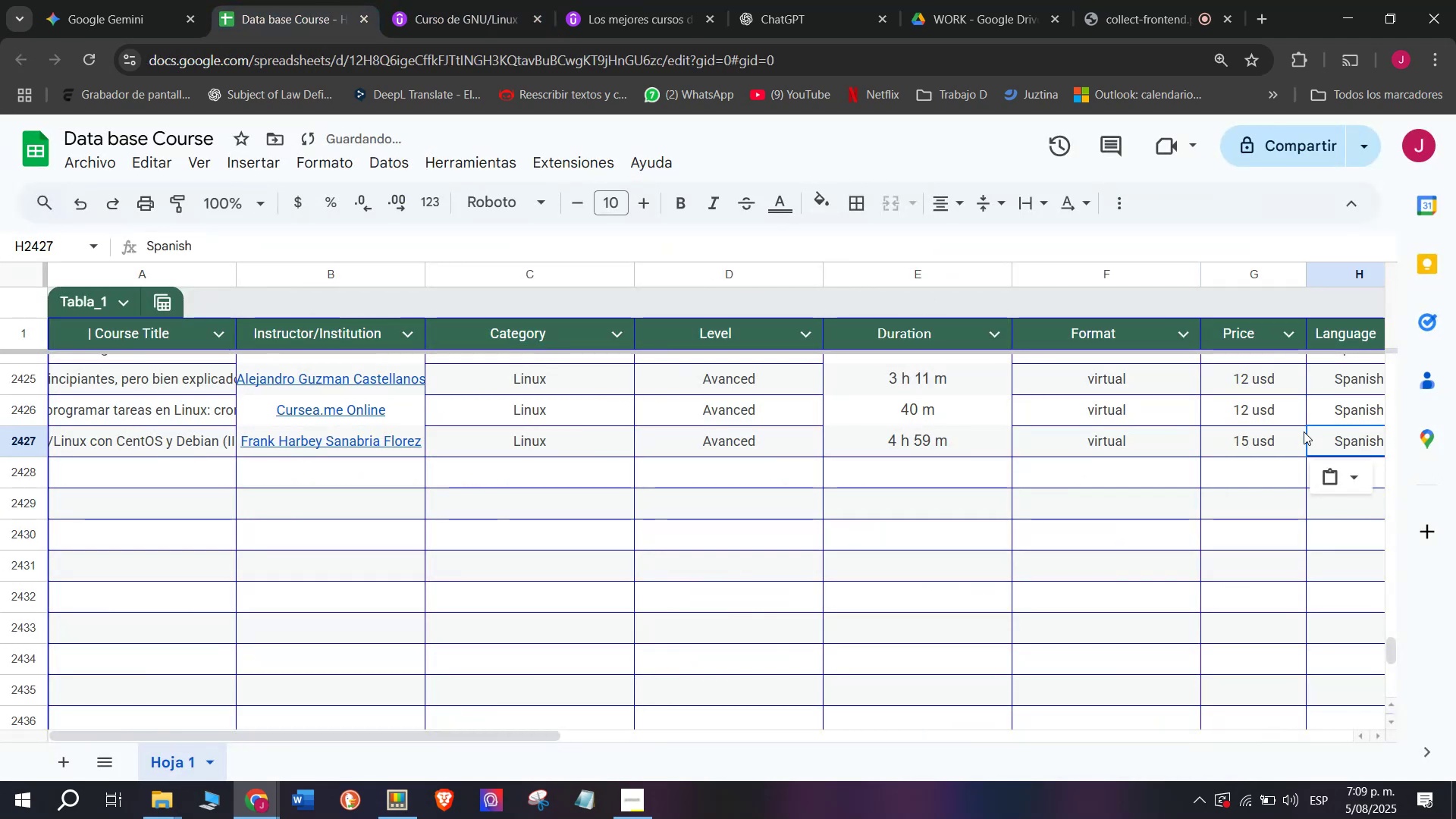 
scroll: coordinate [172, 415], scroll_direction: down, amount: 3.0
 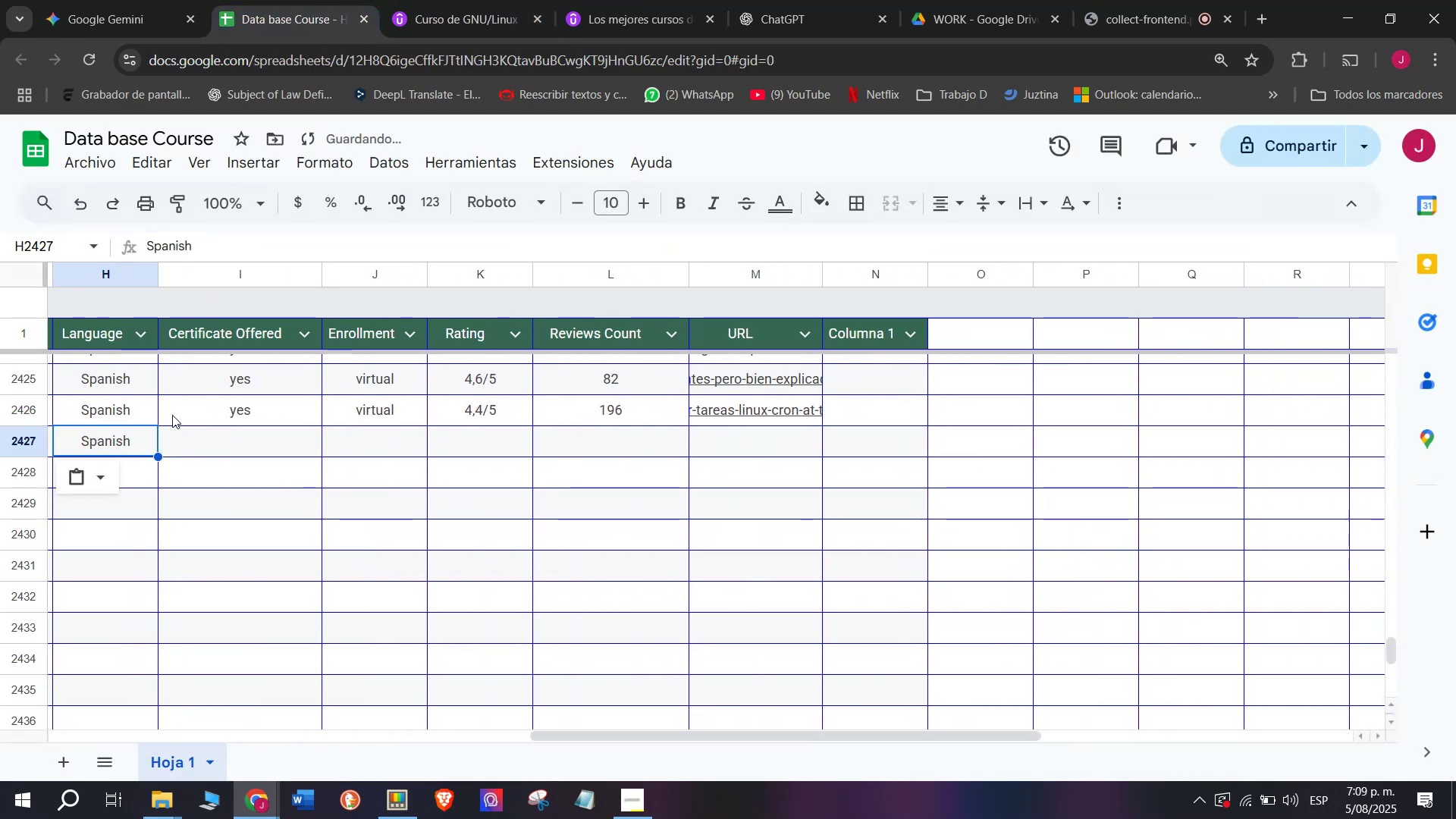 
left_click([172, 415])
 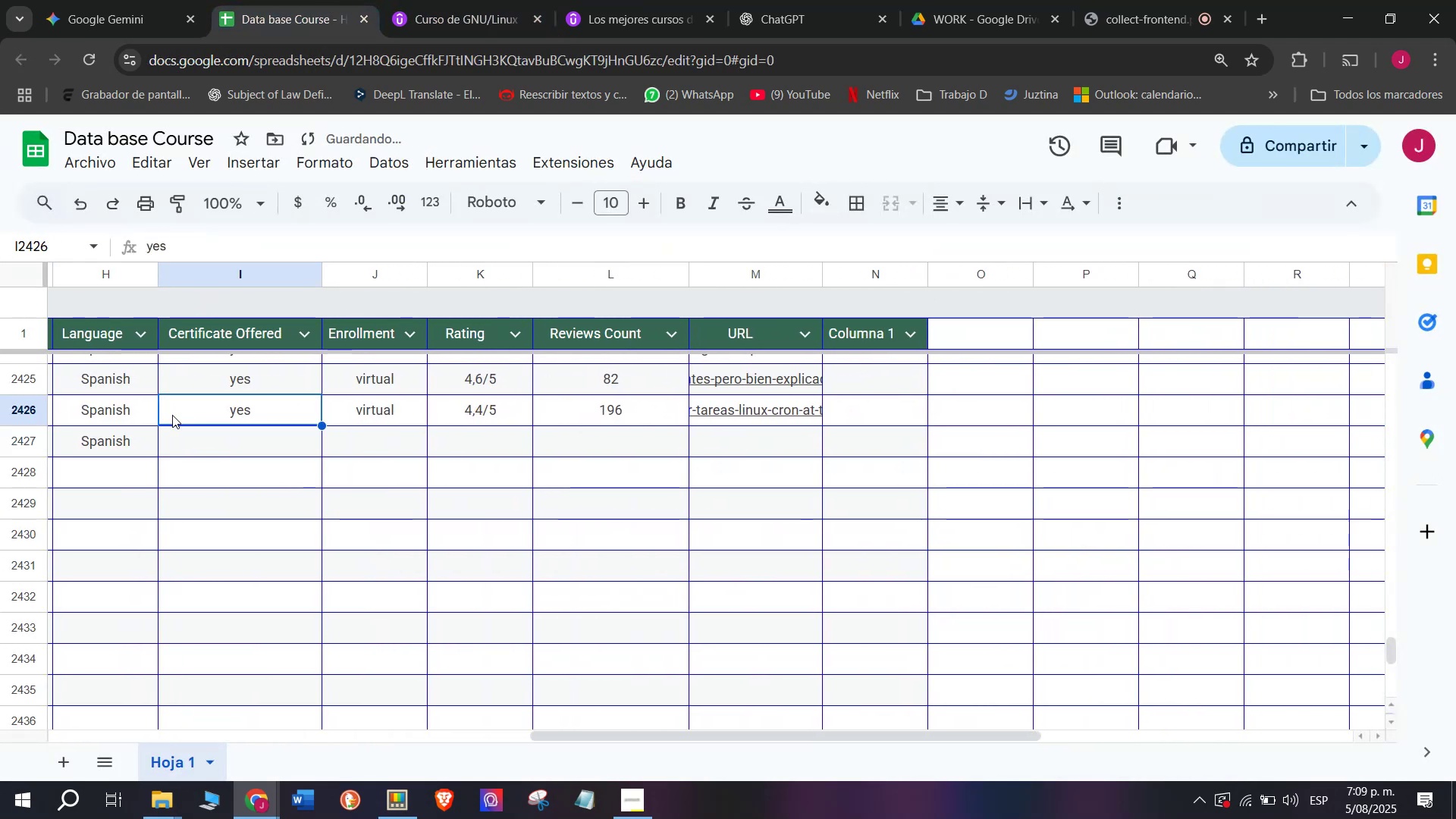 
key(Break)
 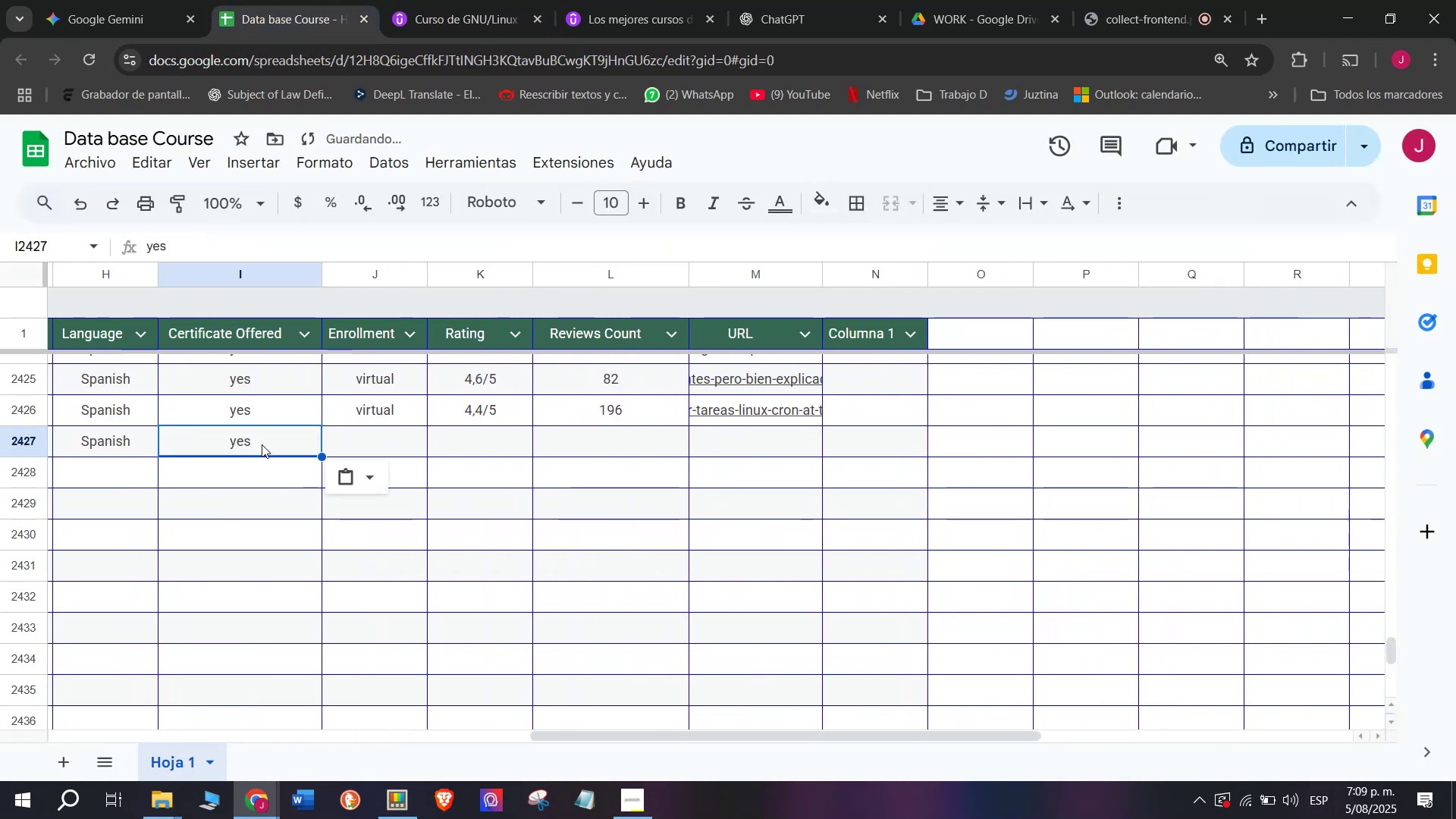 
key(Control+ControlLeft)
 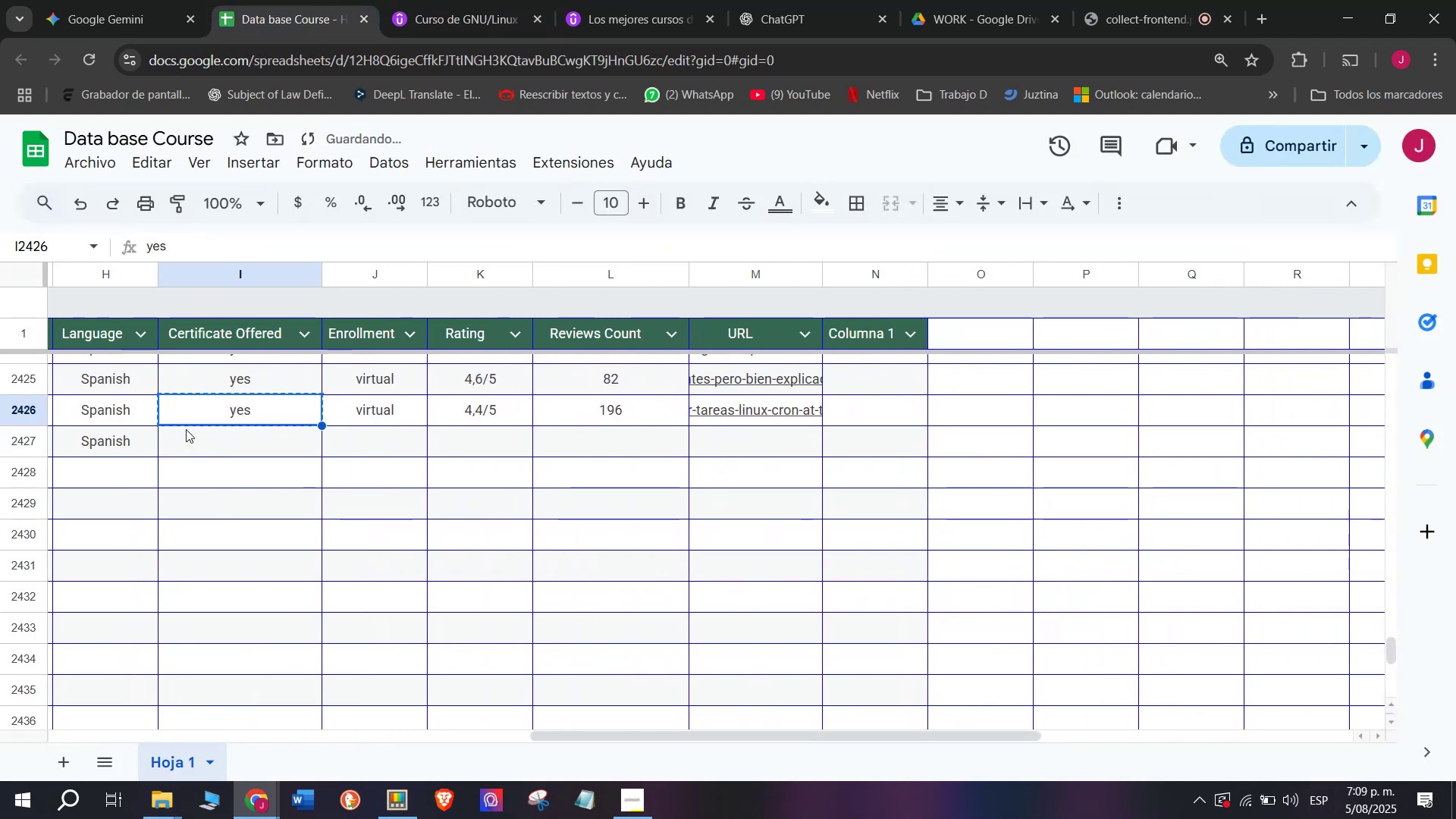 
key(Control+C)
 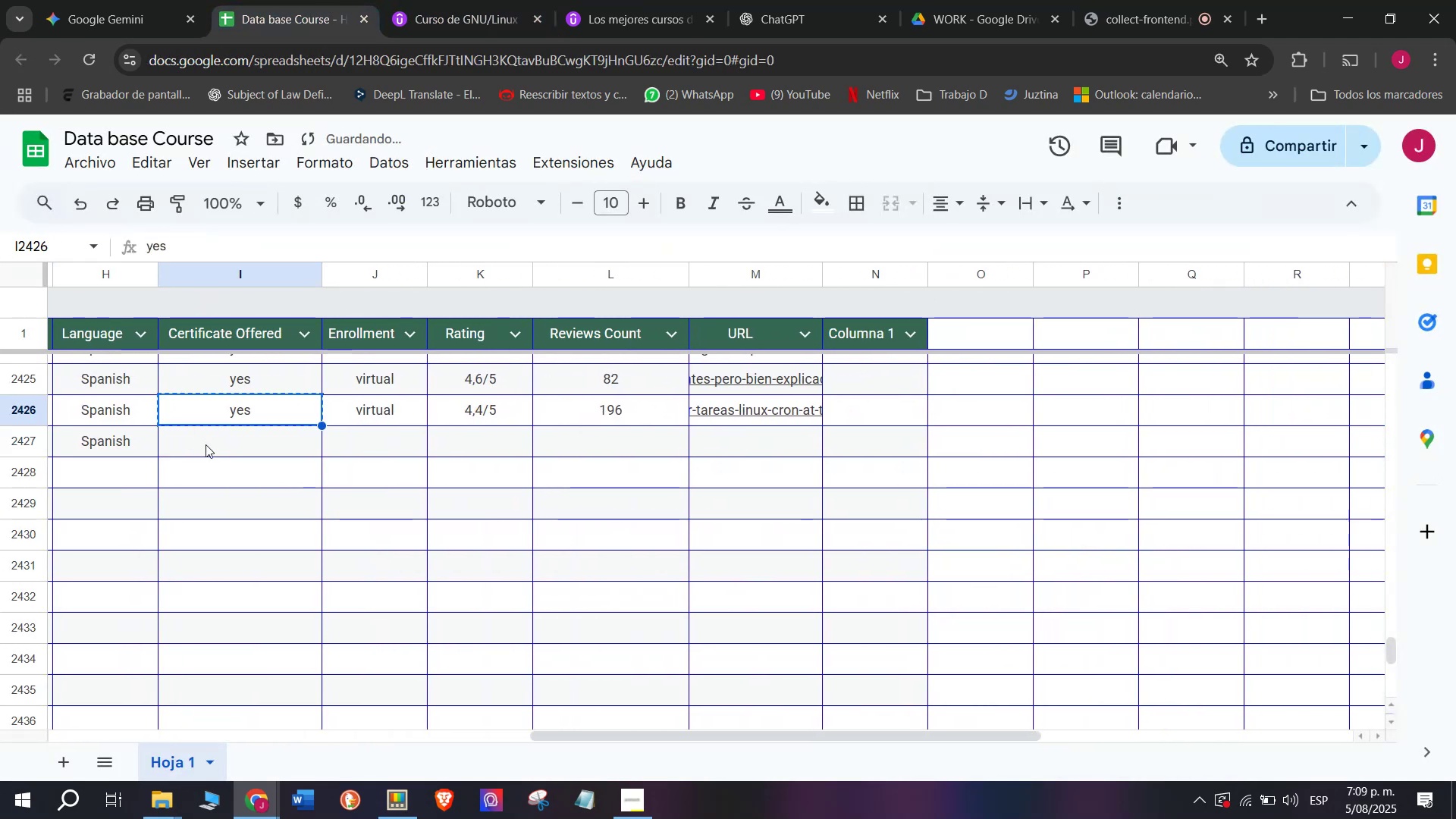 
double_click([206, 444])
 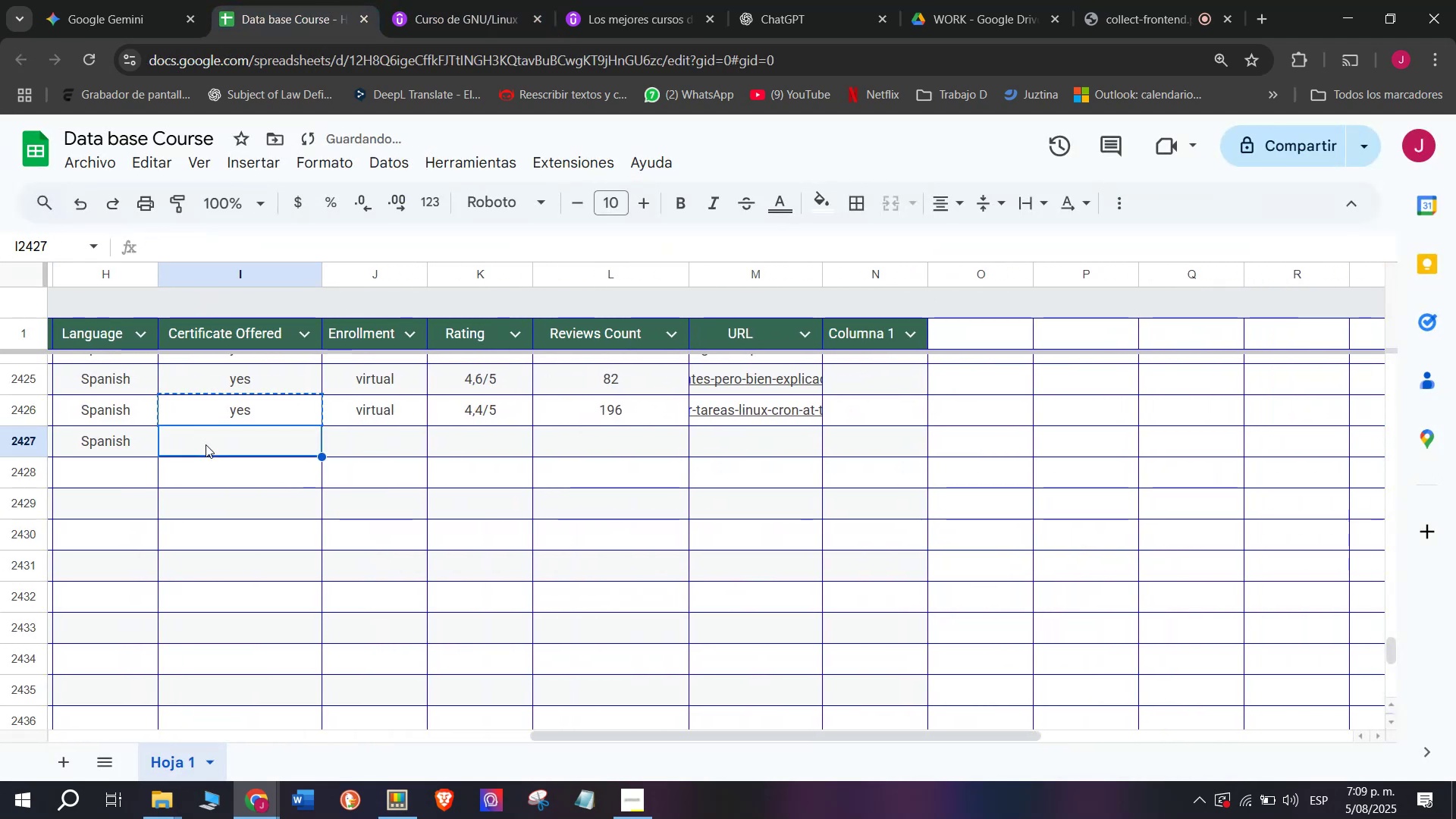 
key(Z)
 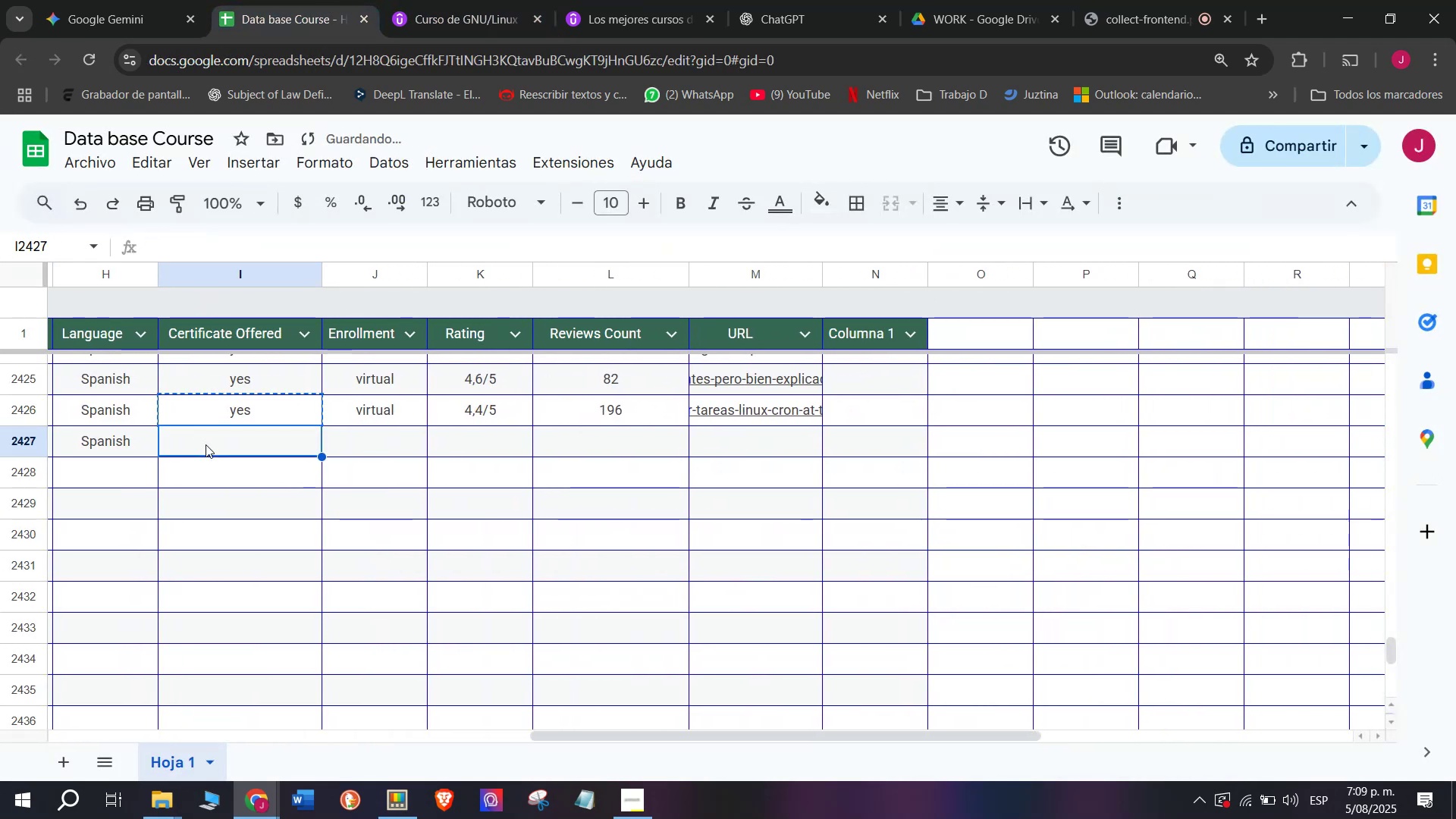 
key(Control+ControlLeft)
 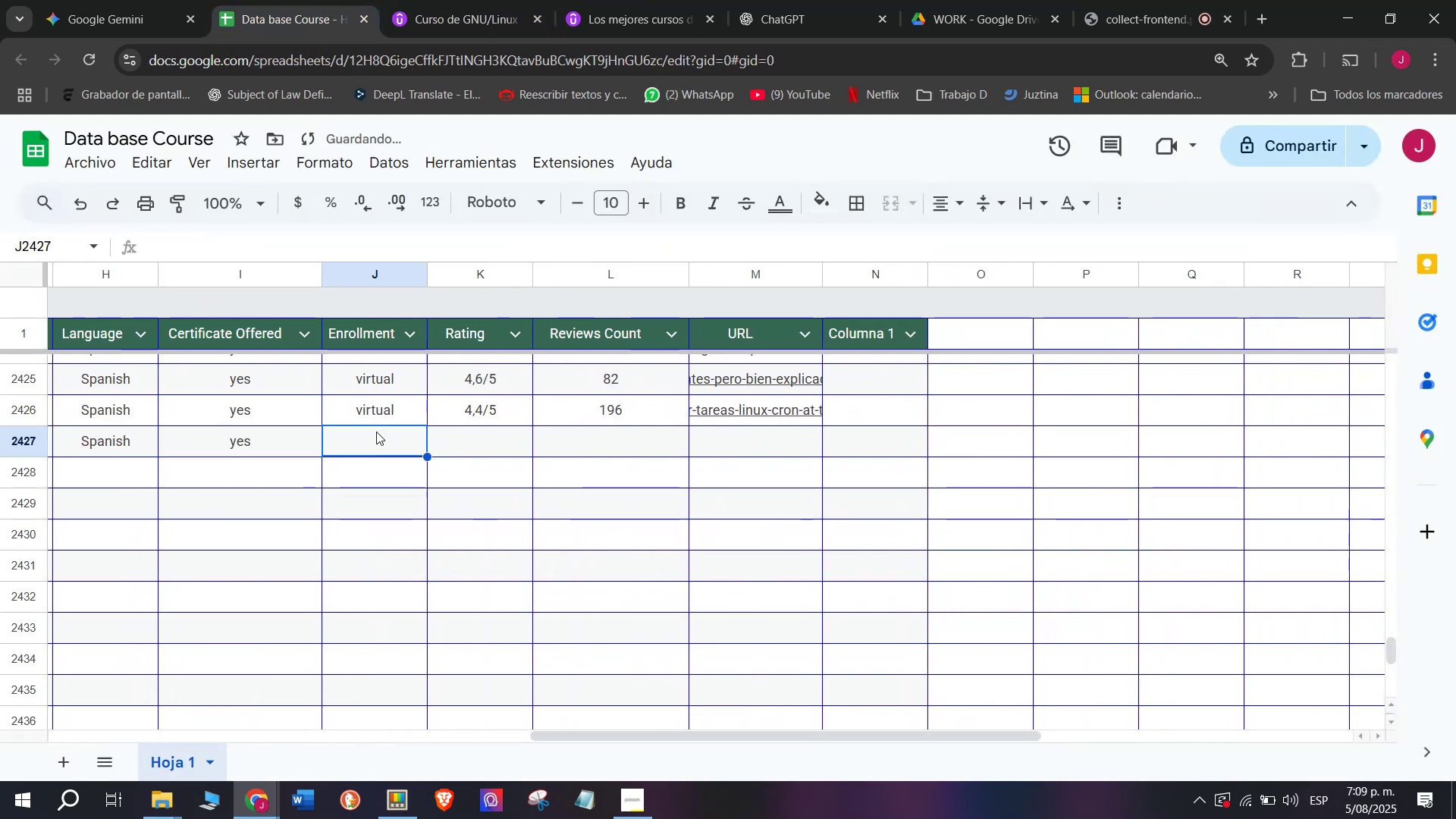 
key(Control+V)
 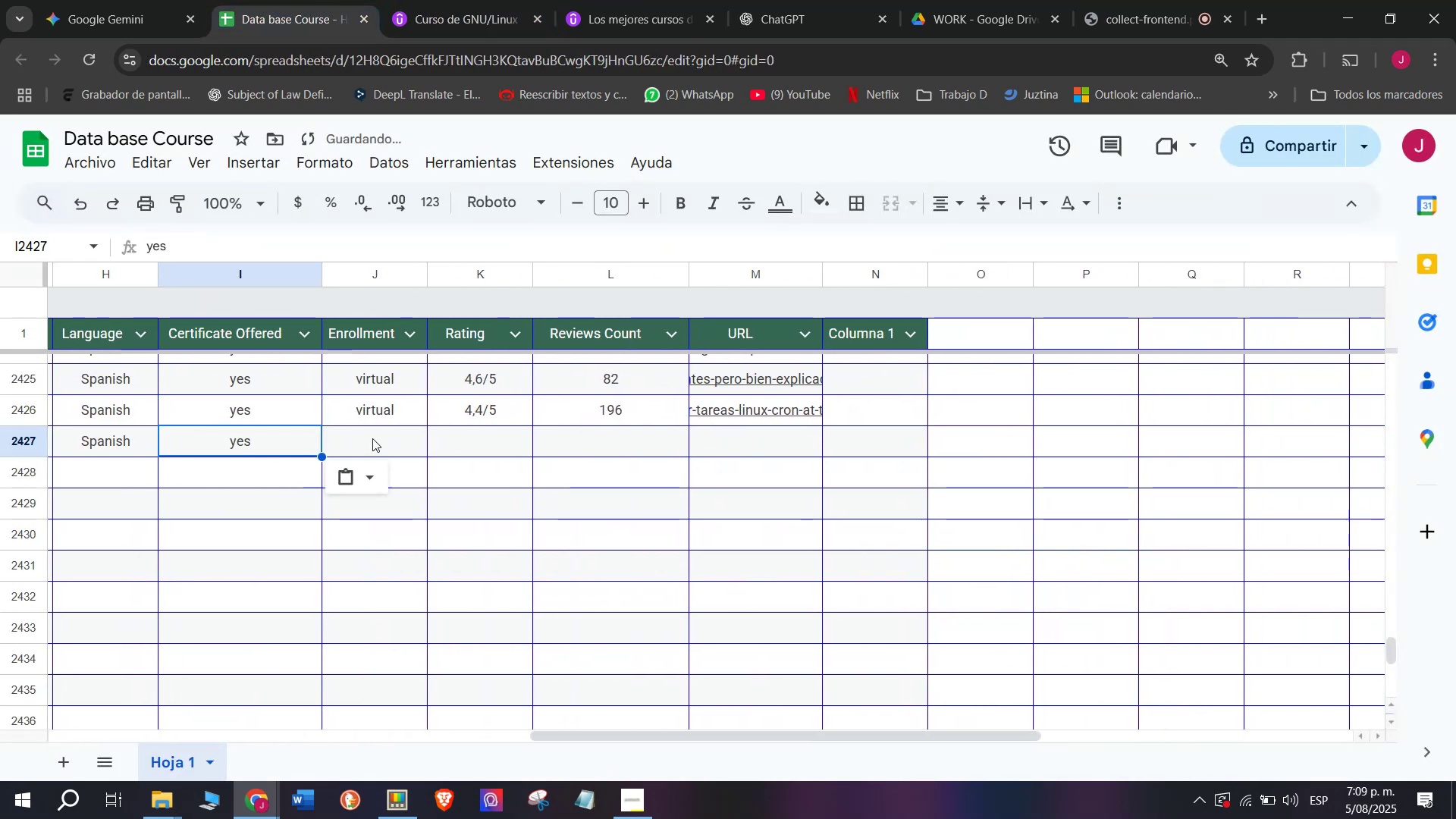 
triple_click([372, 438])
 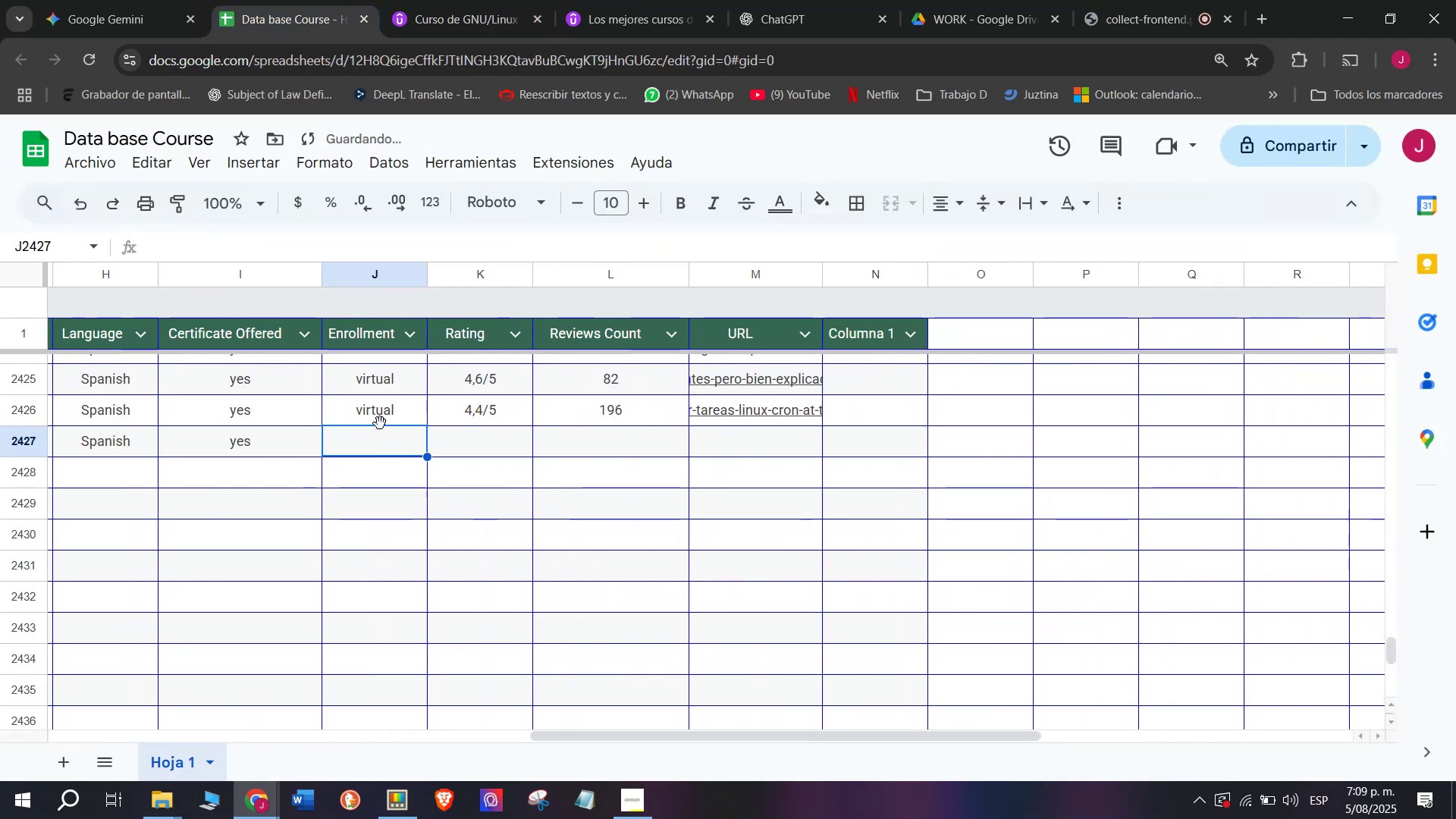 
triple_click([380, 423])
 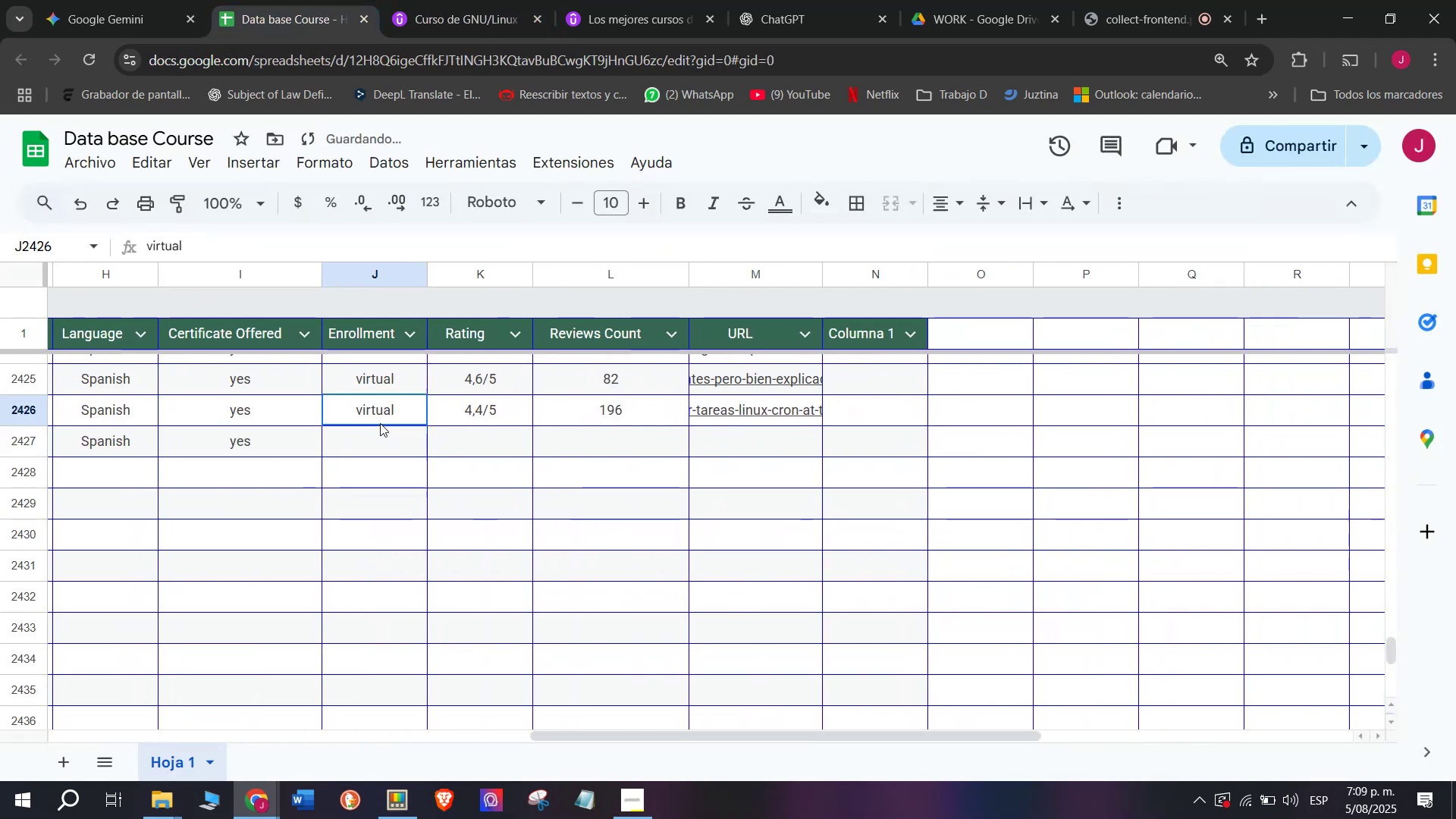 
key(Control+ControlLeft)
 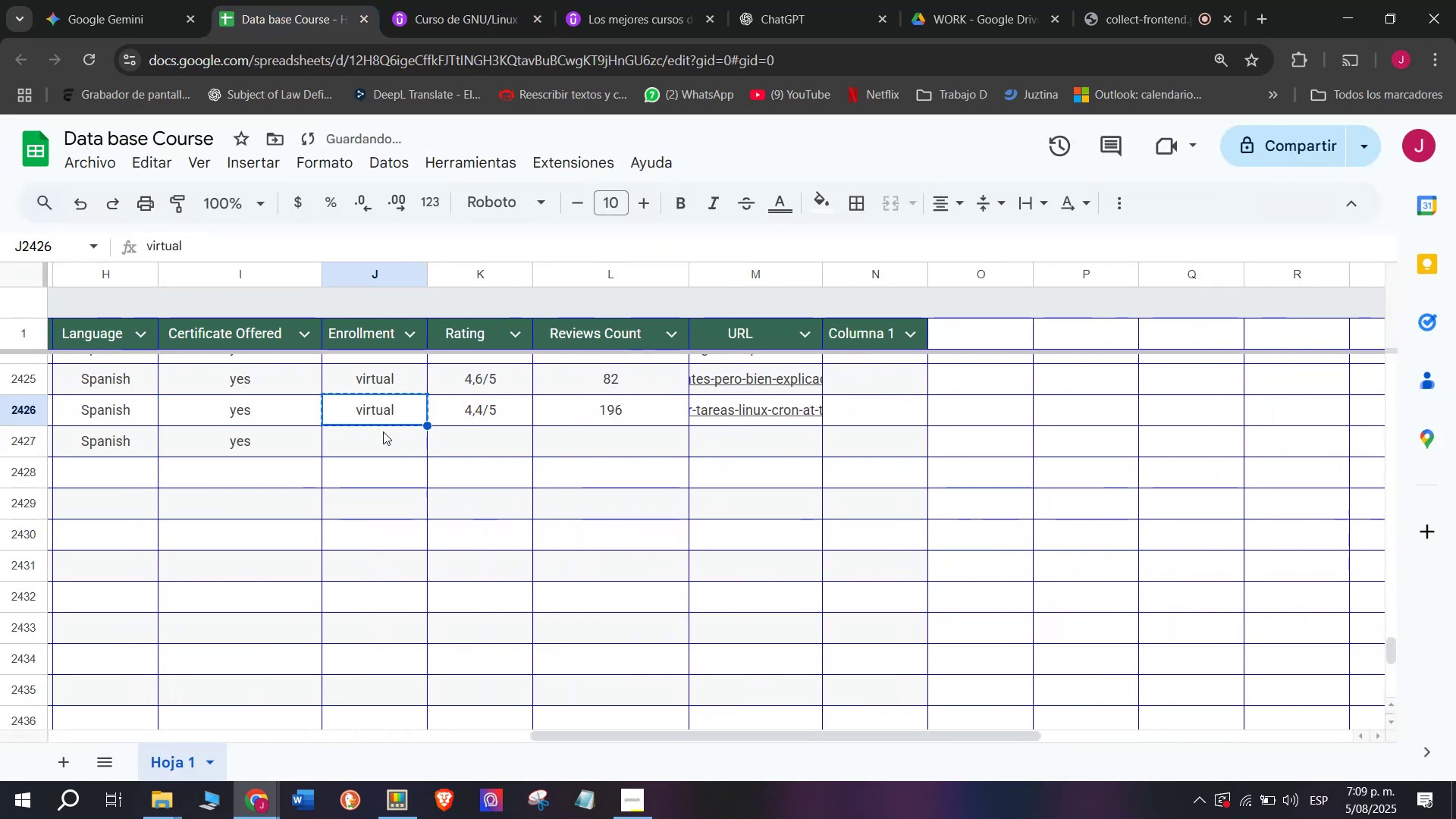 
key(Break)
 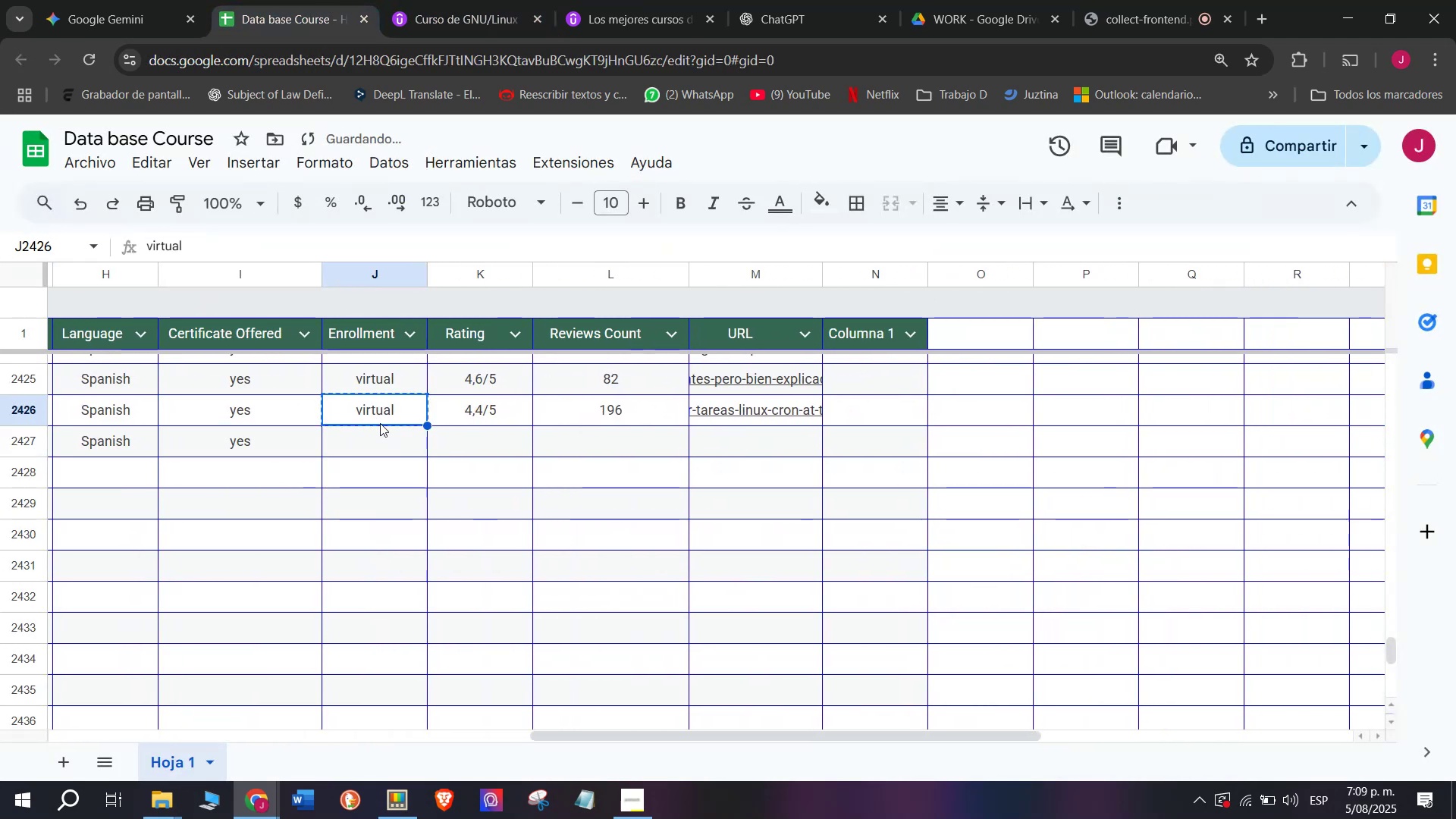 
key(Control+C)
 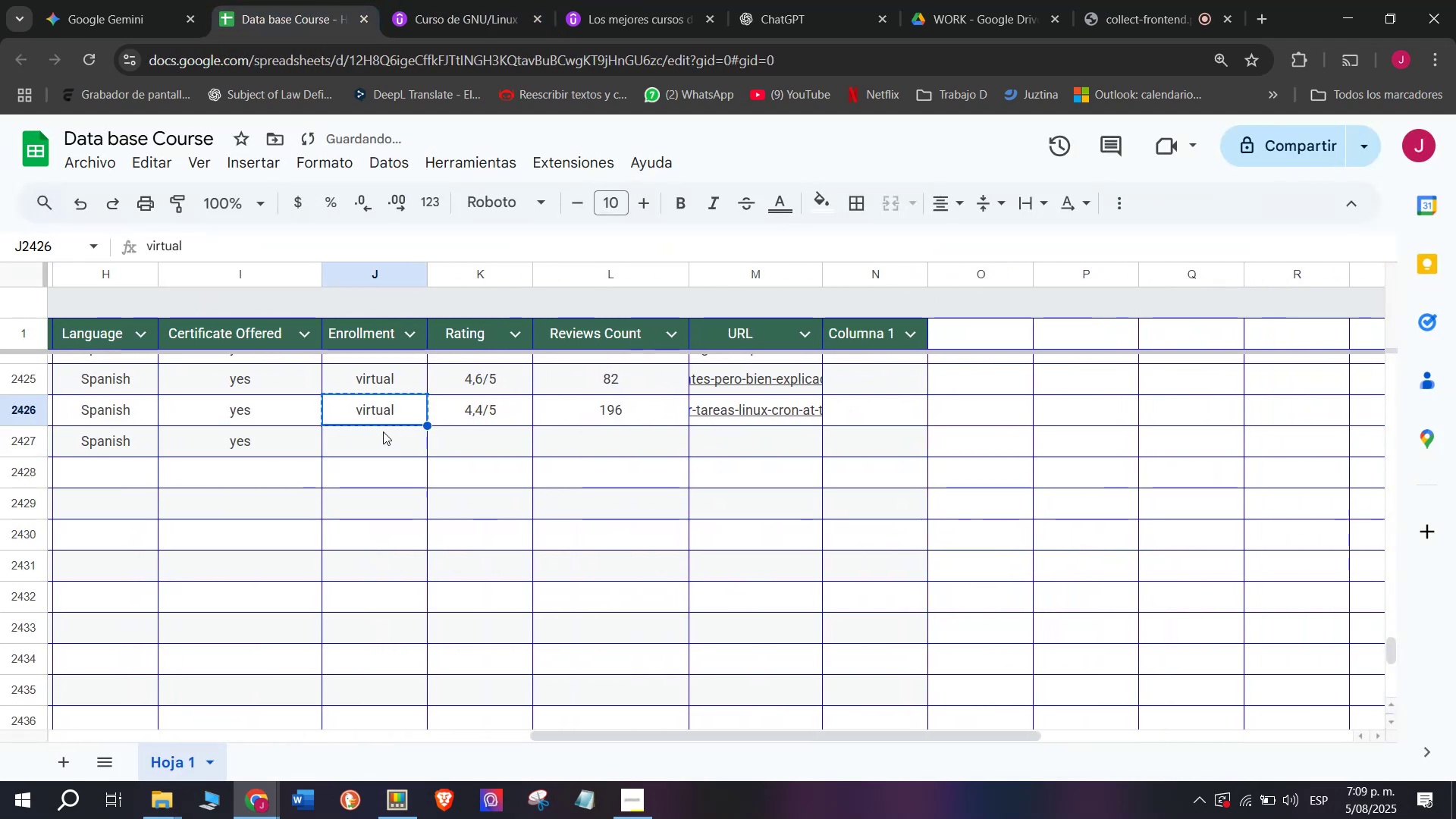 
key(Control+ControlLeft)
 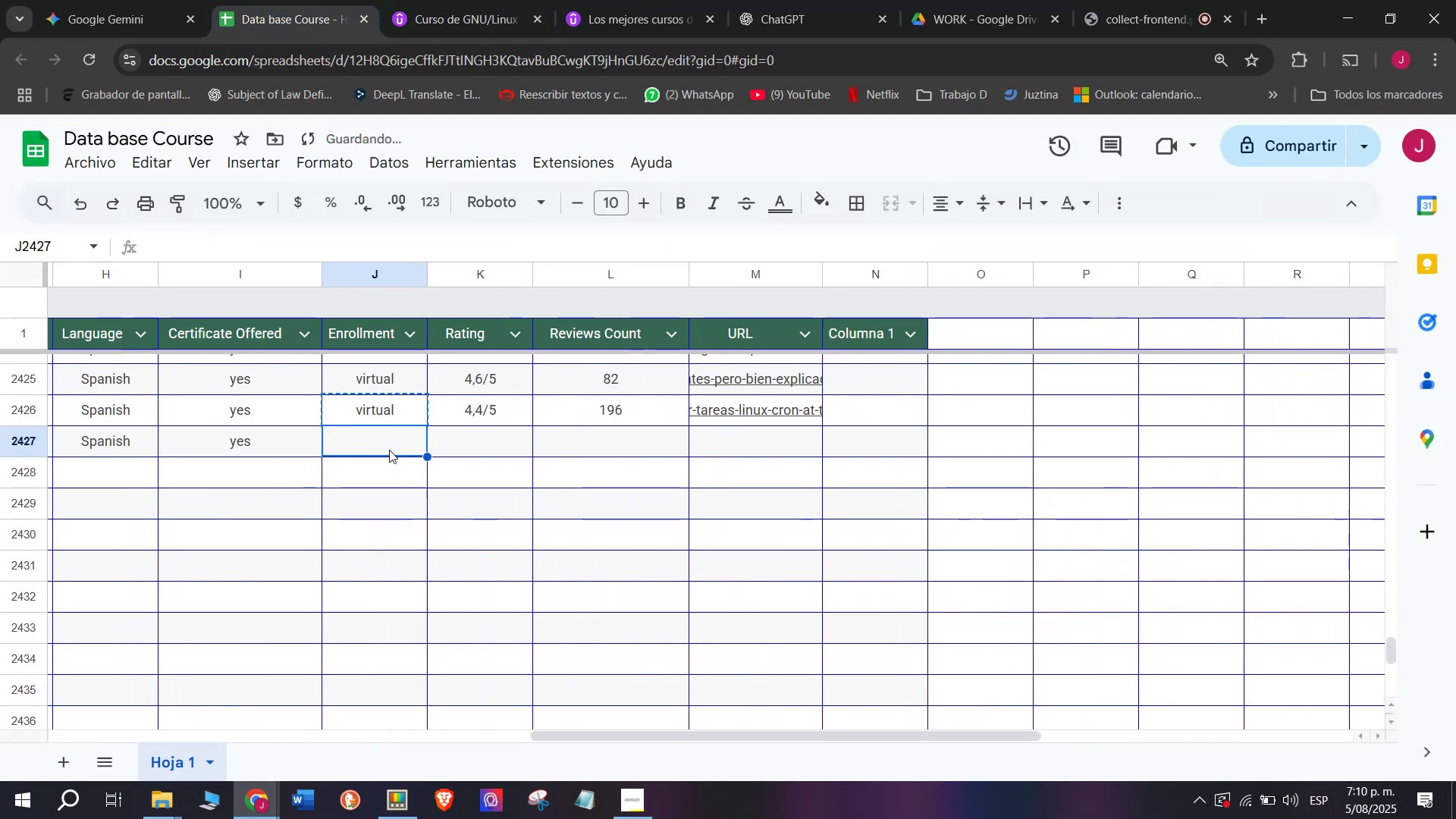 
key(Break)
 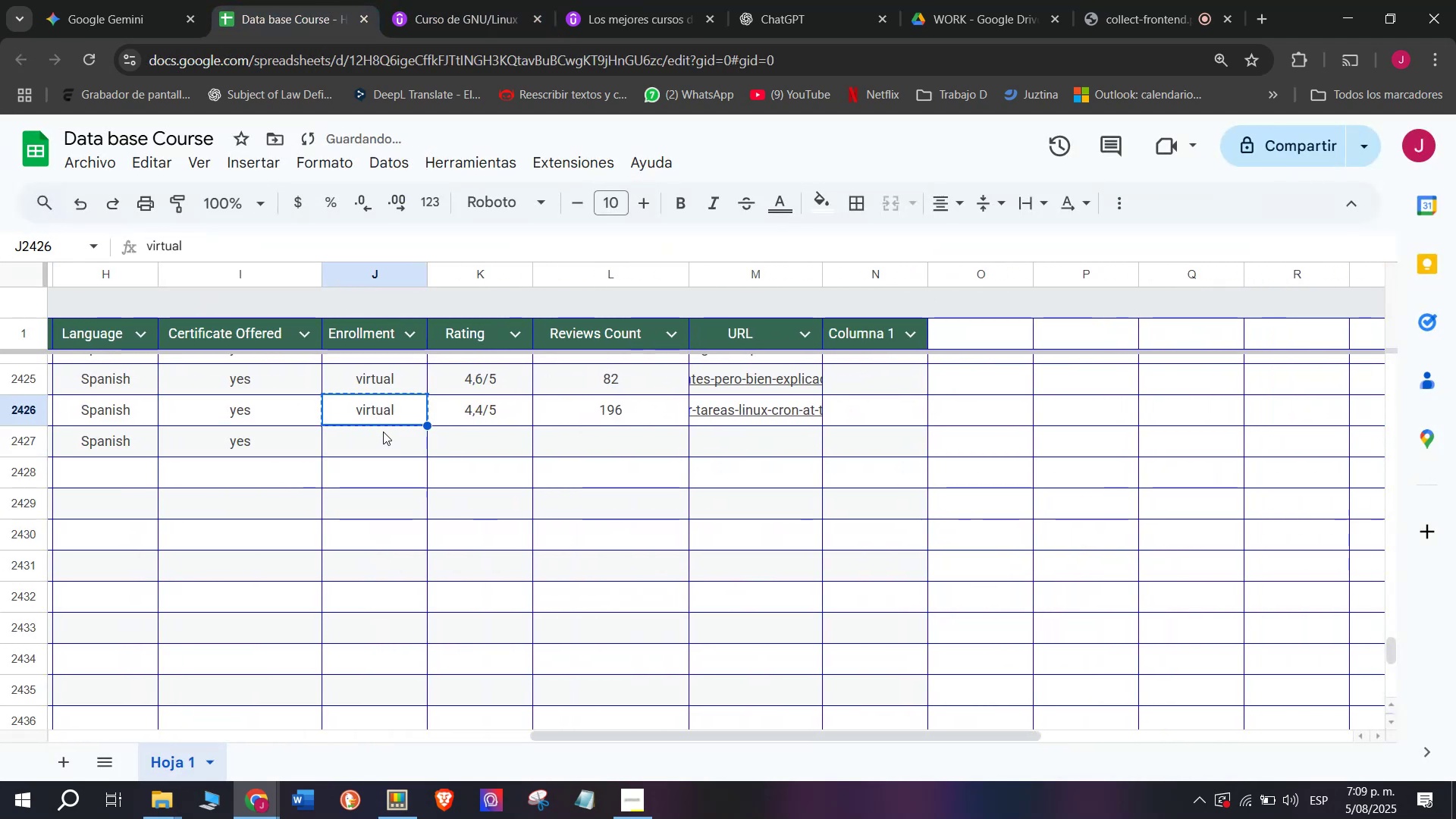 
key(Control+C)
 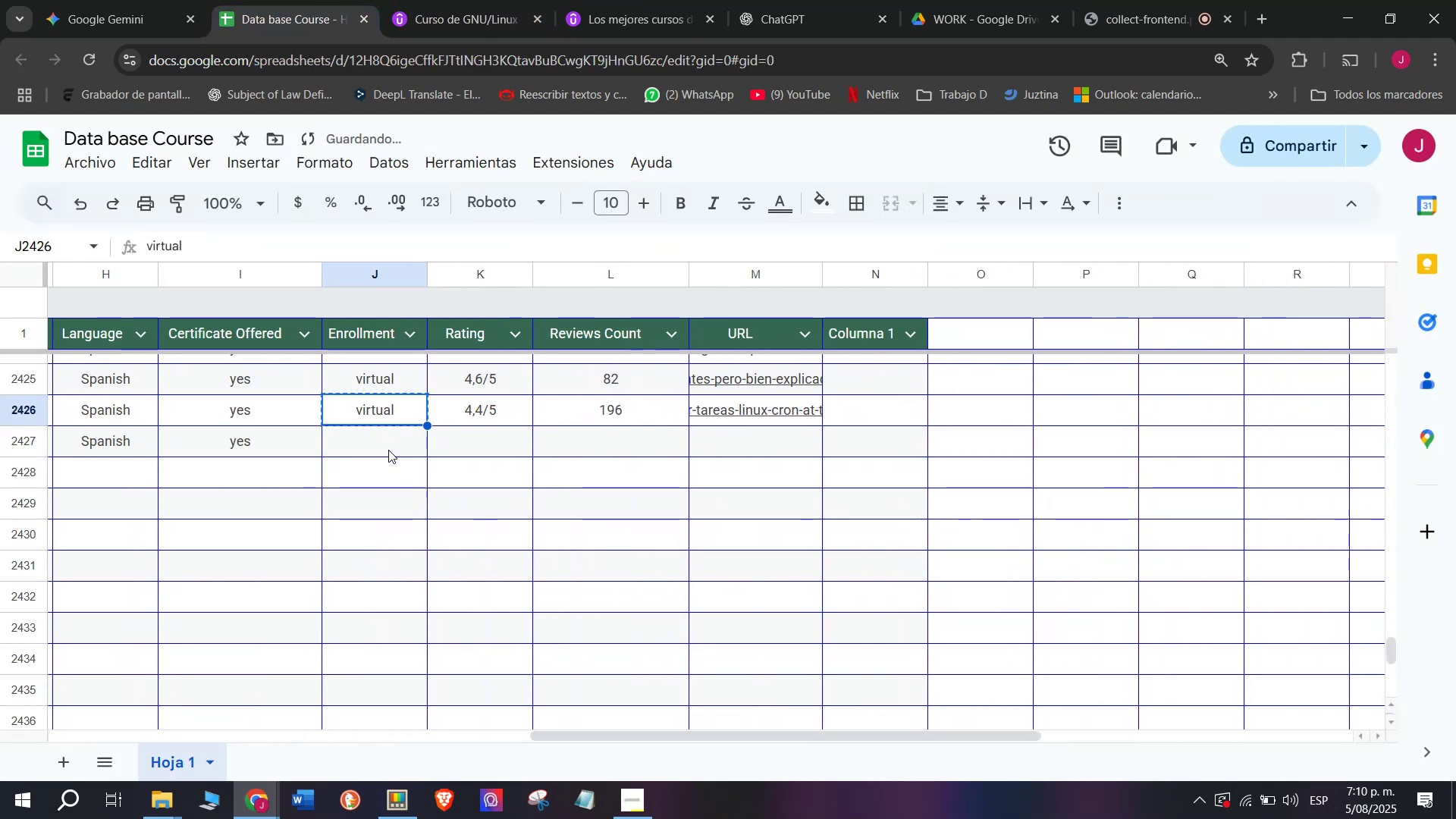 
left_click([388, 450])
 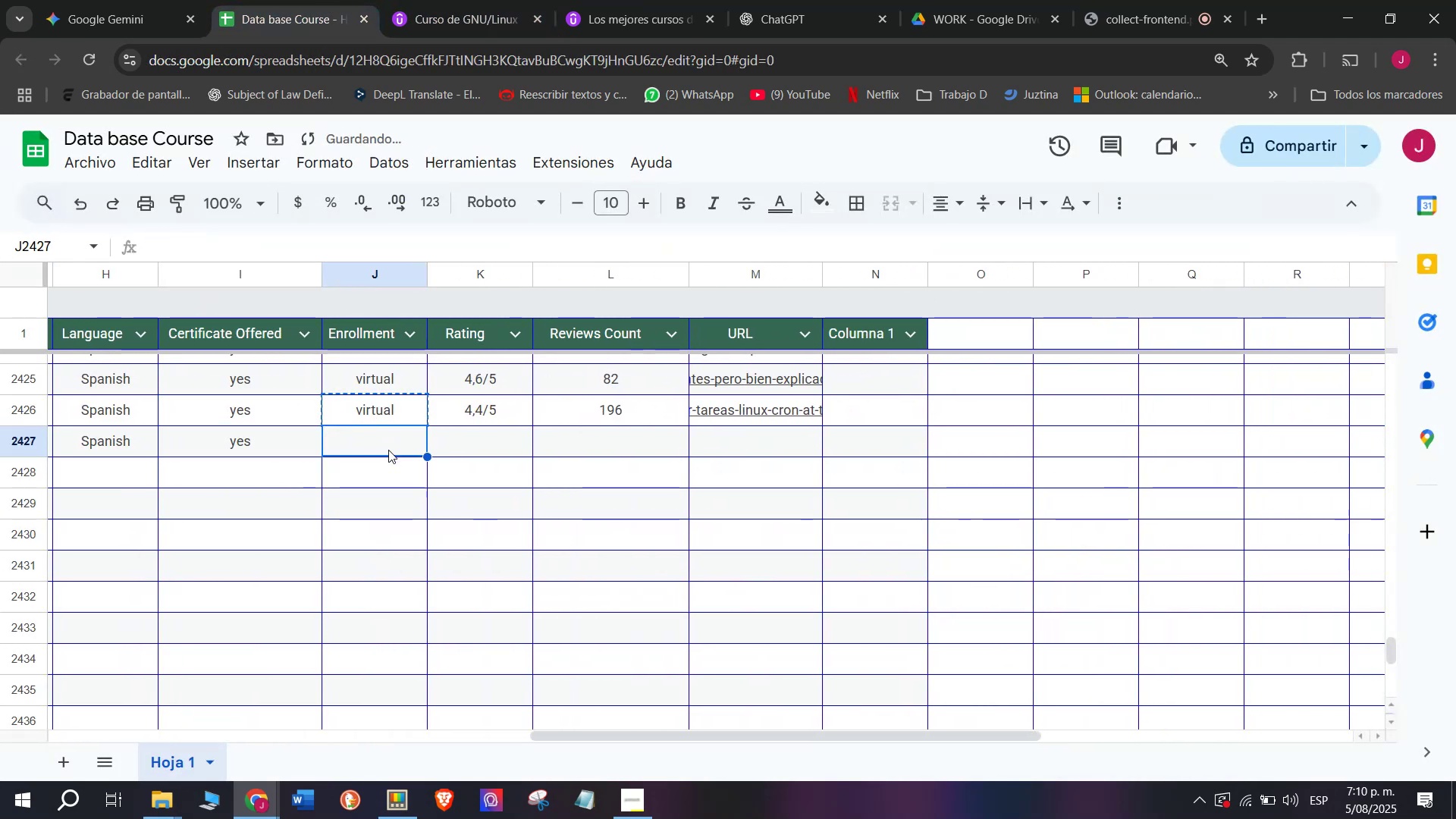 
key(Control+ControlLeft)
 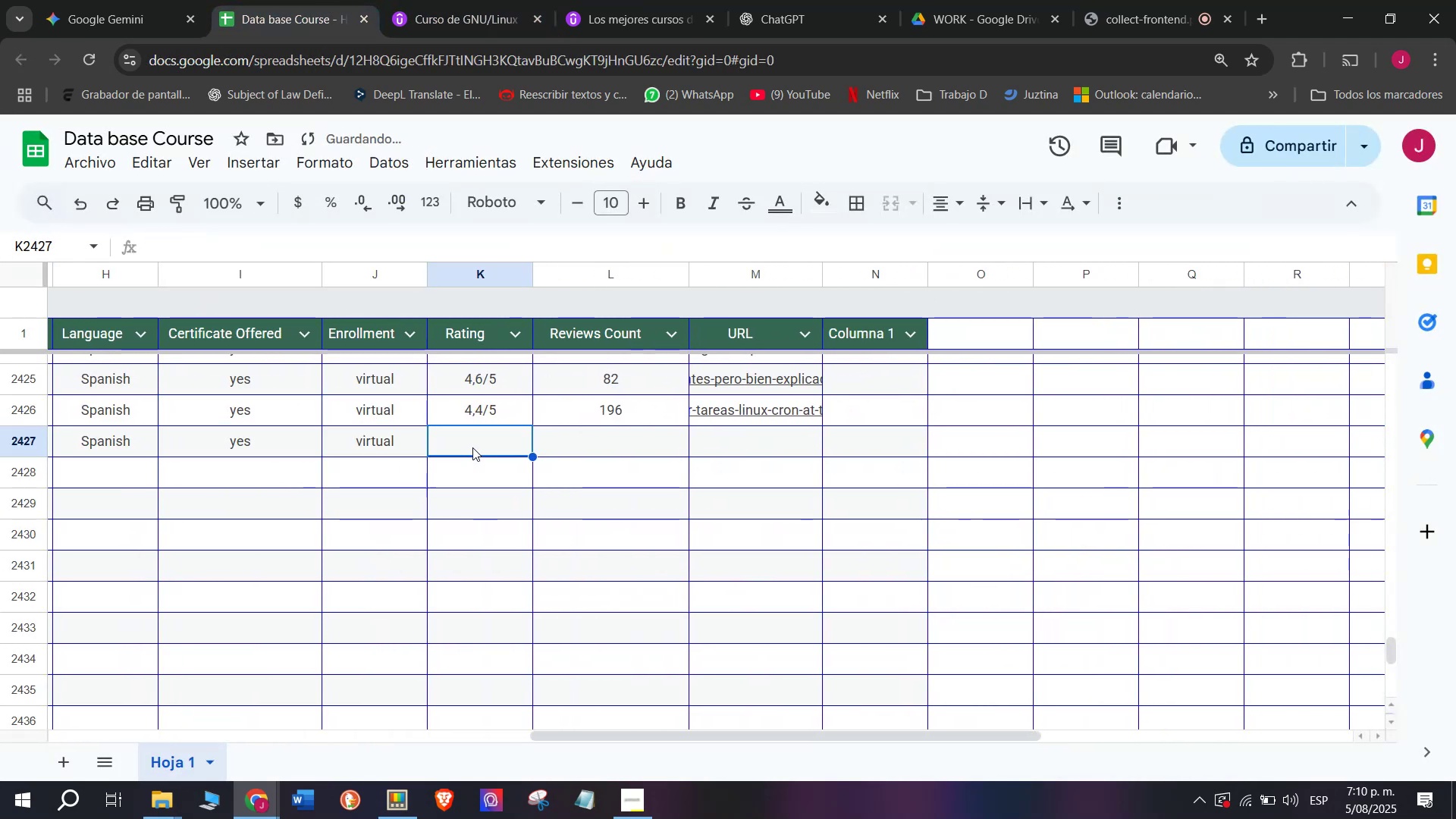 
key(Z)
 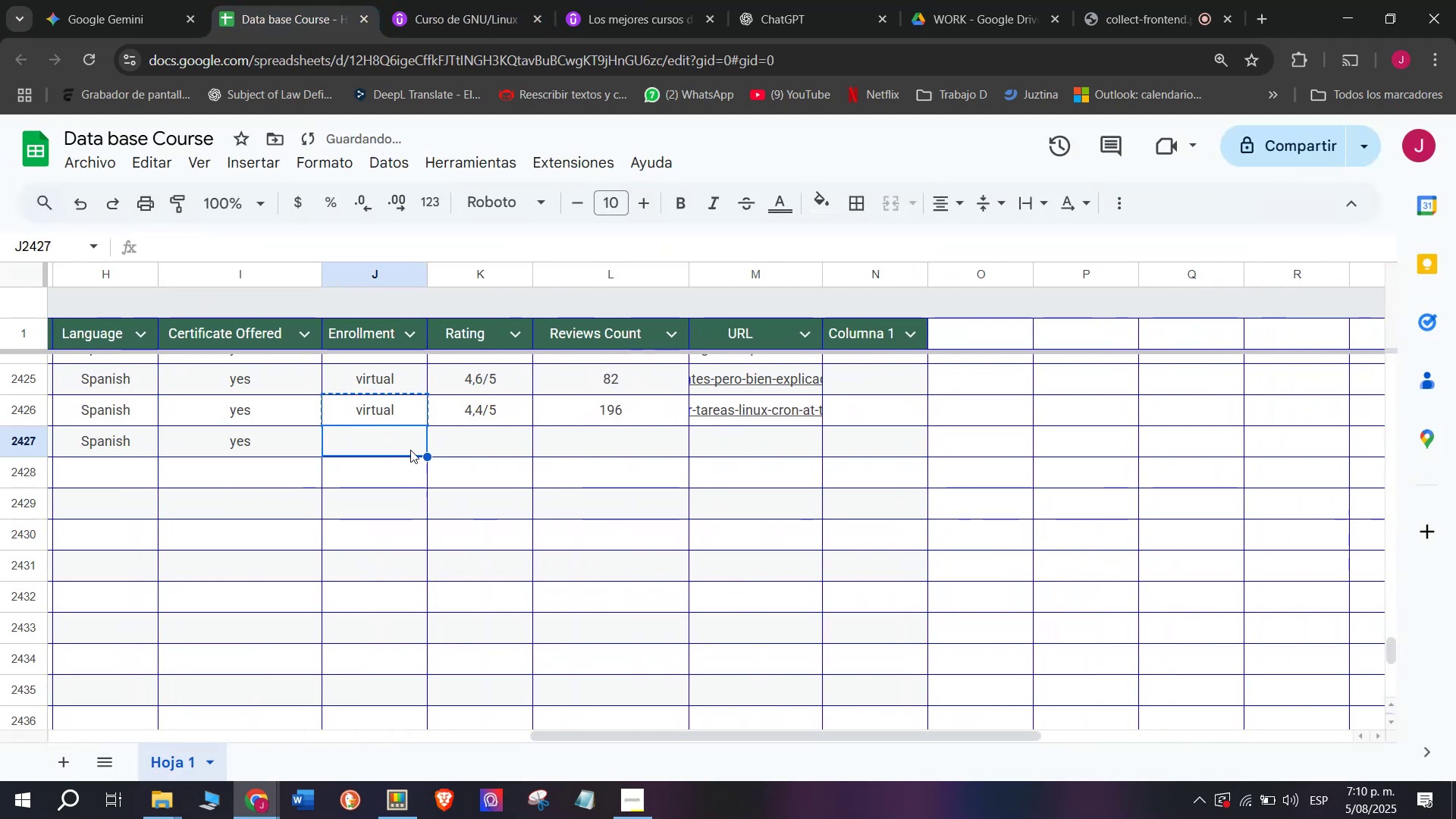 
key(Control+V)
 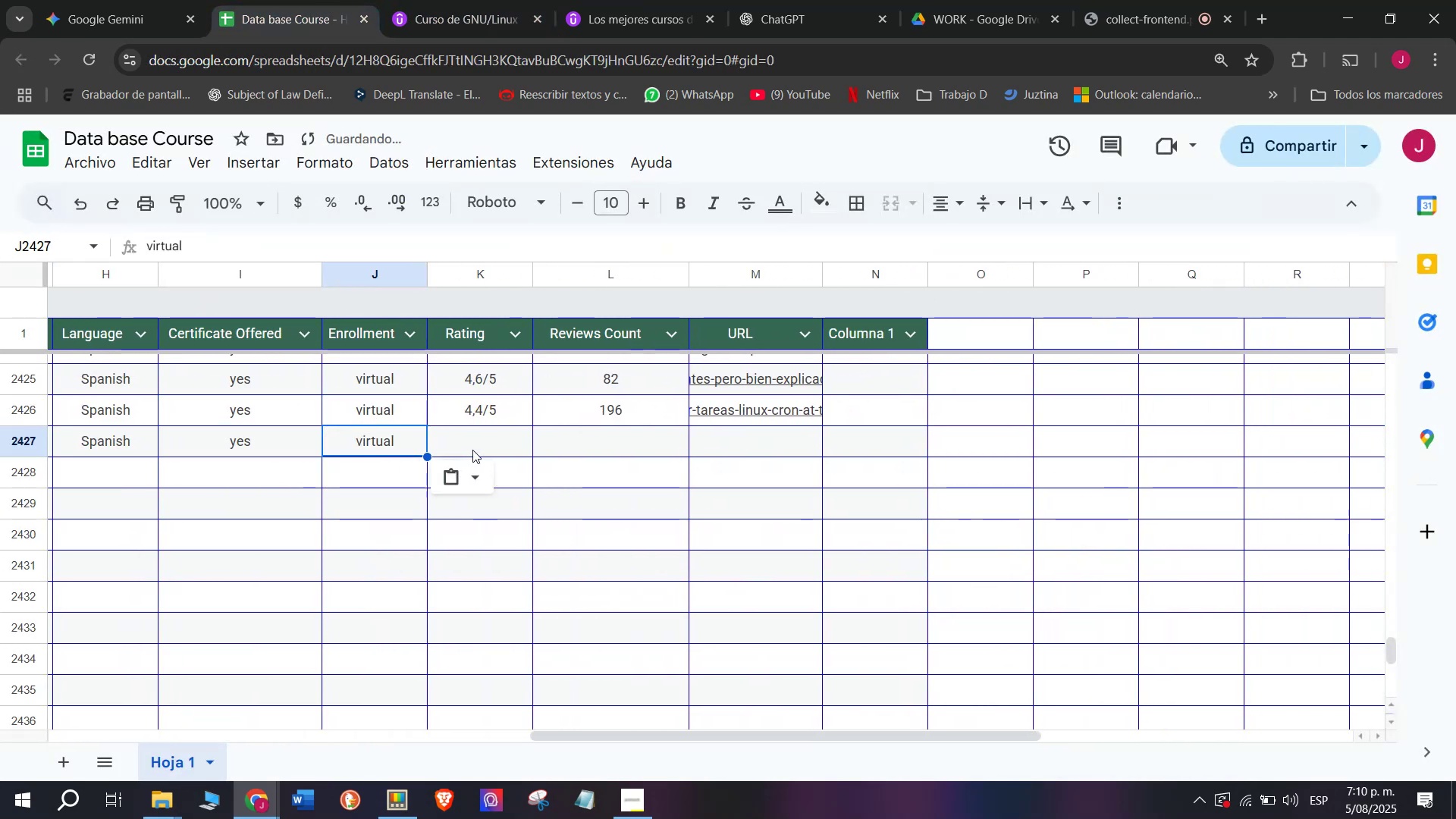 
left_click([472, 447])
 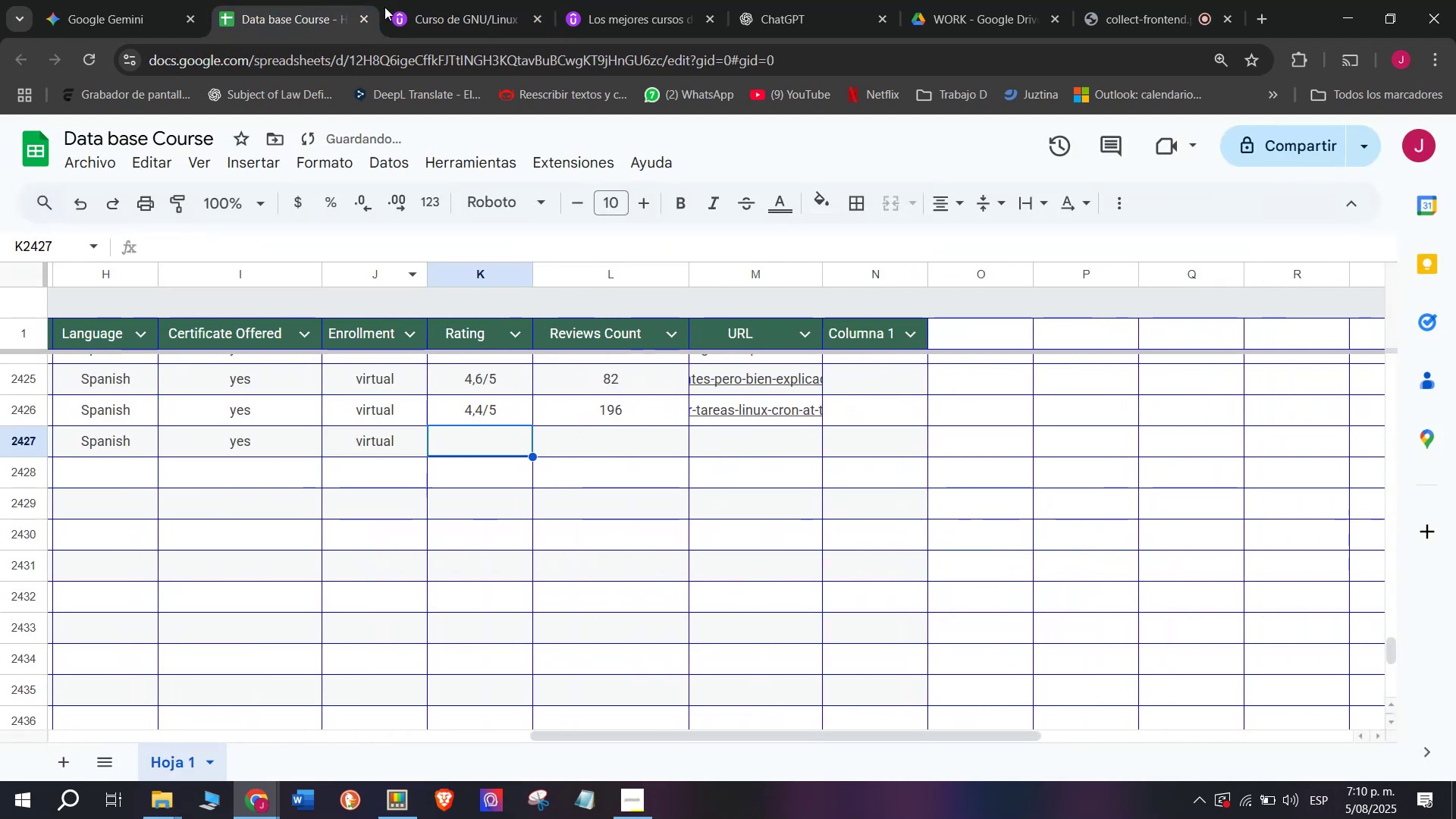 
left_click([453, 0])
 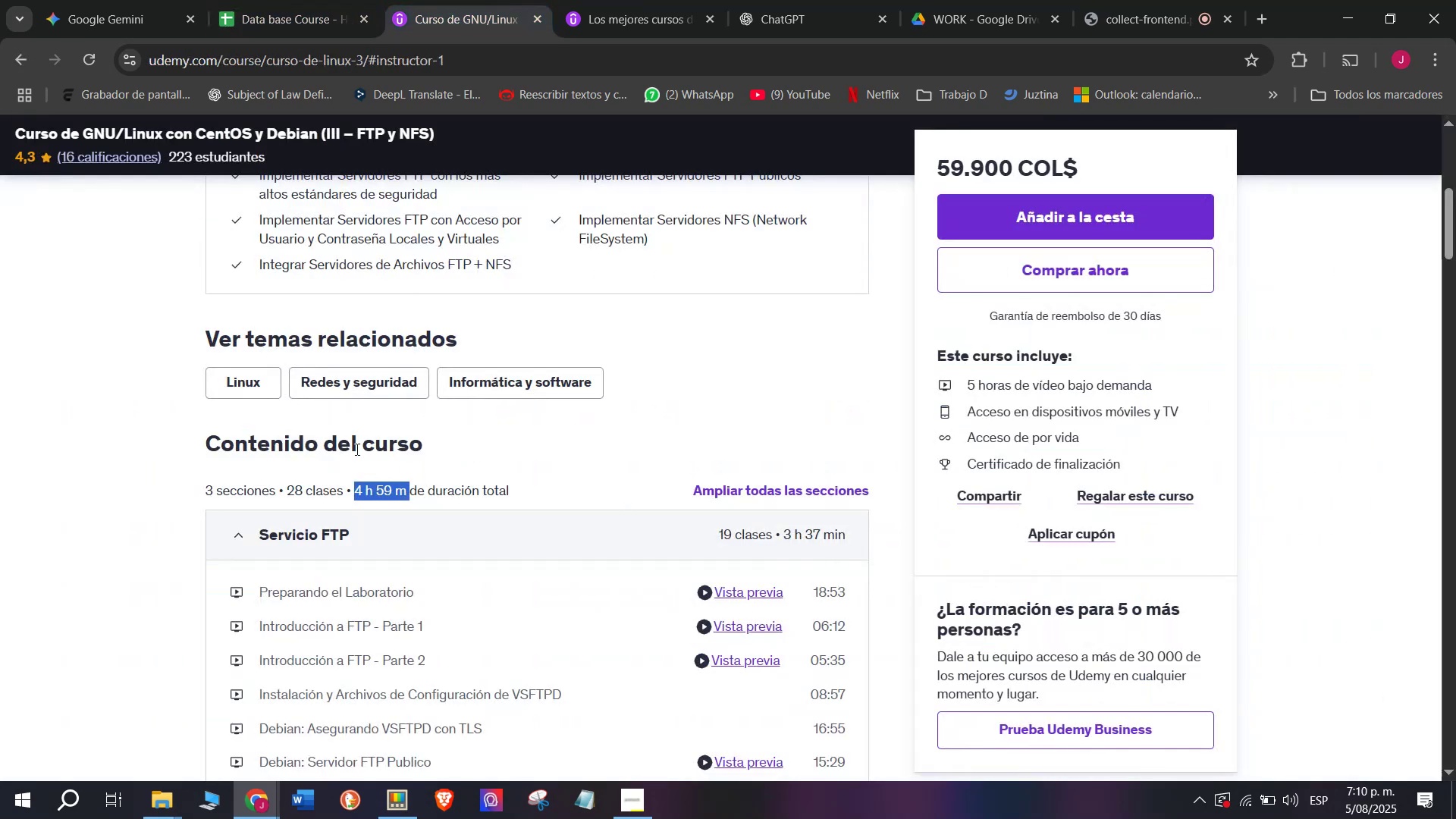 
scroll: coordinate [354, 449], scroll_direction: up, amount: 3.0
 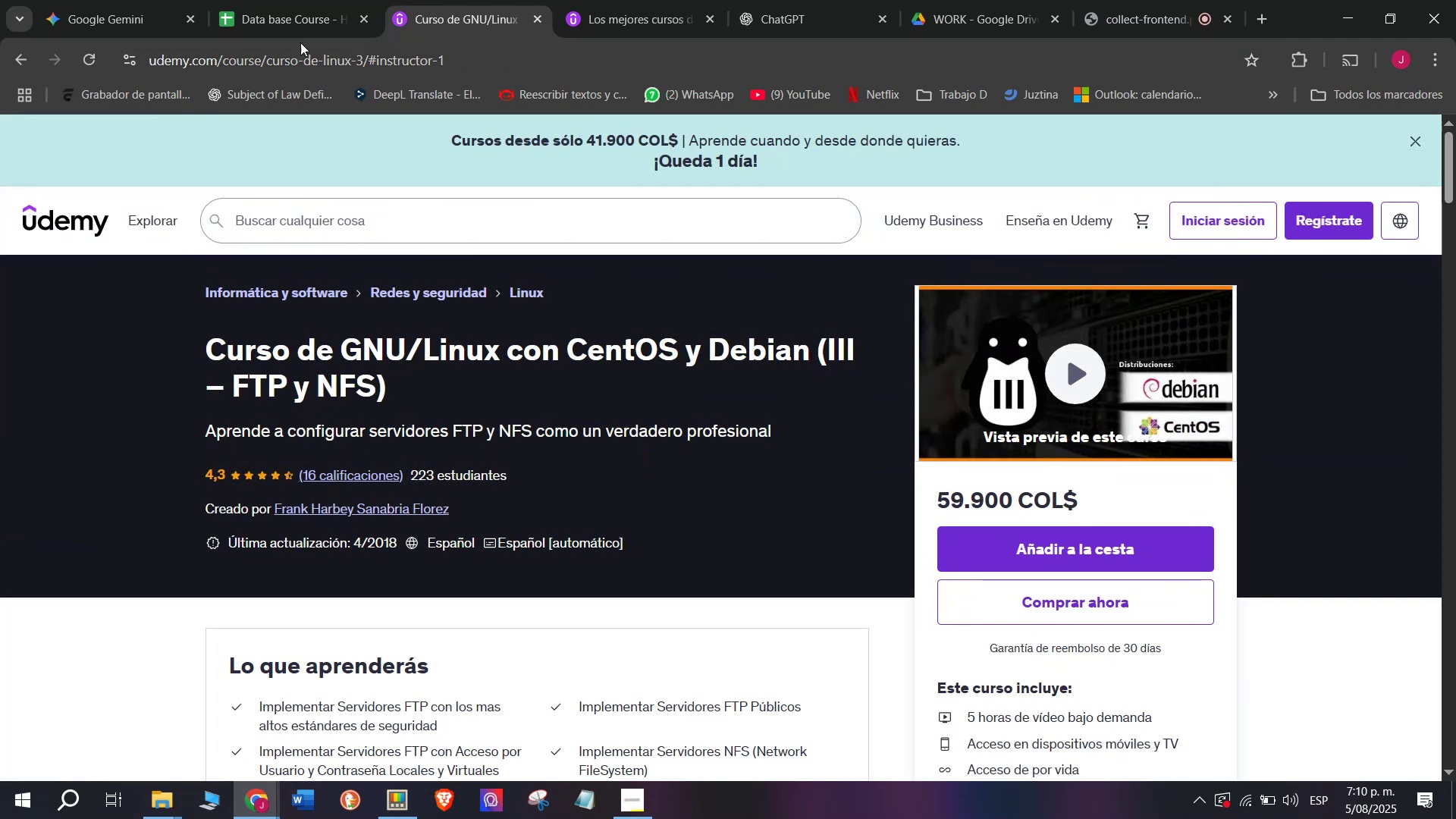 
left_click([286, 0])
 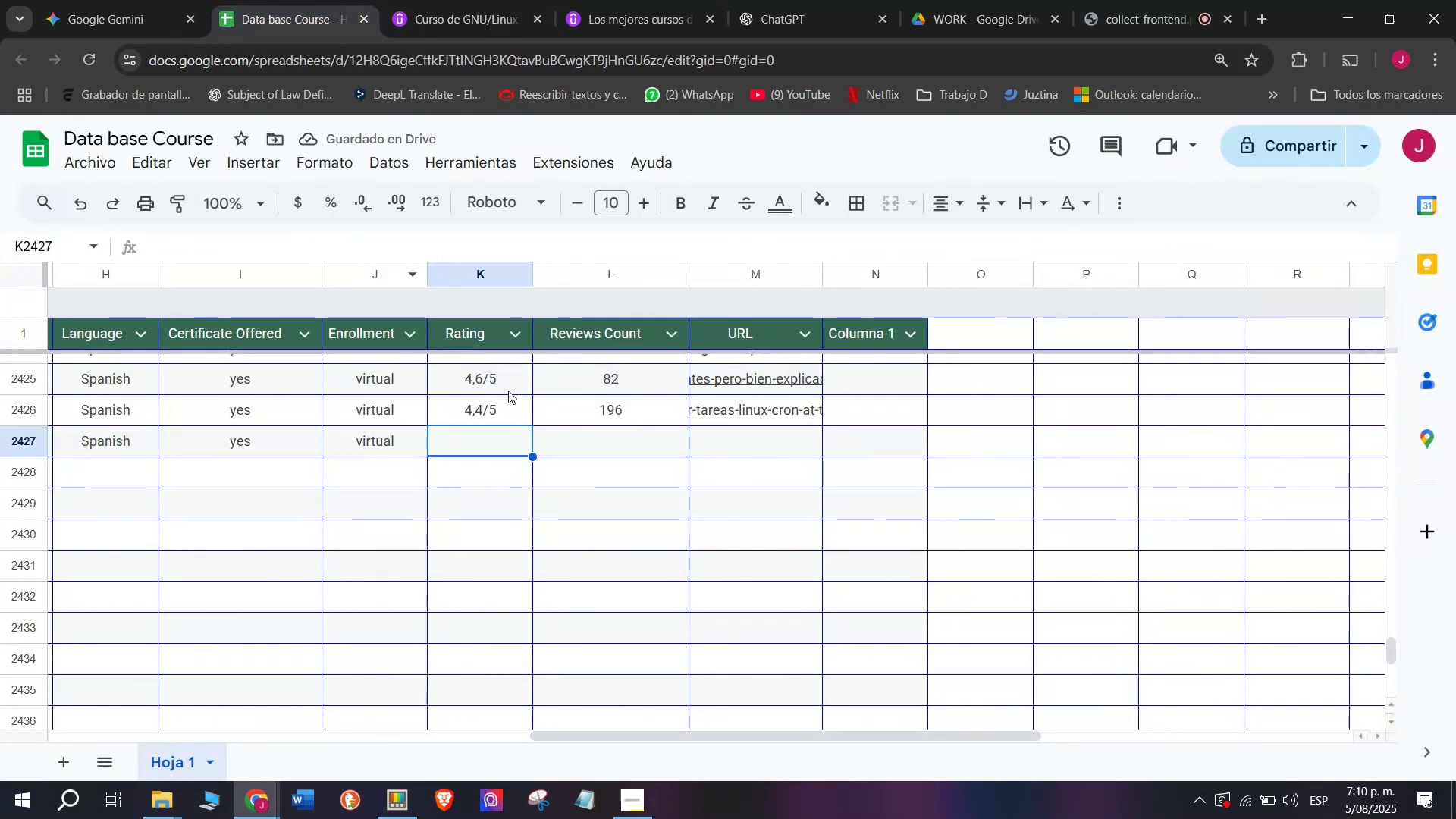 
left_click([509, 405])
 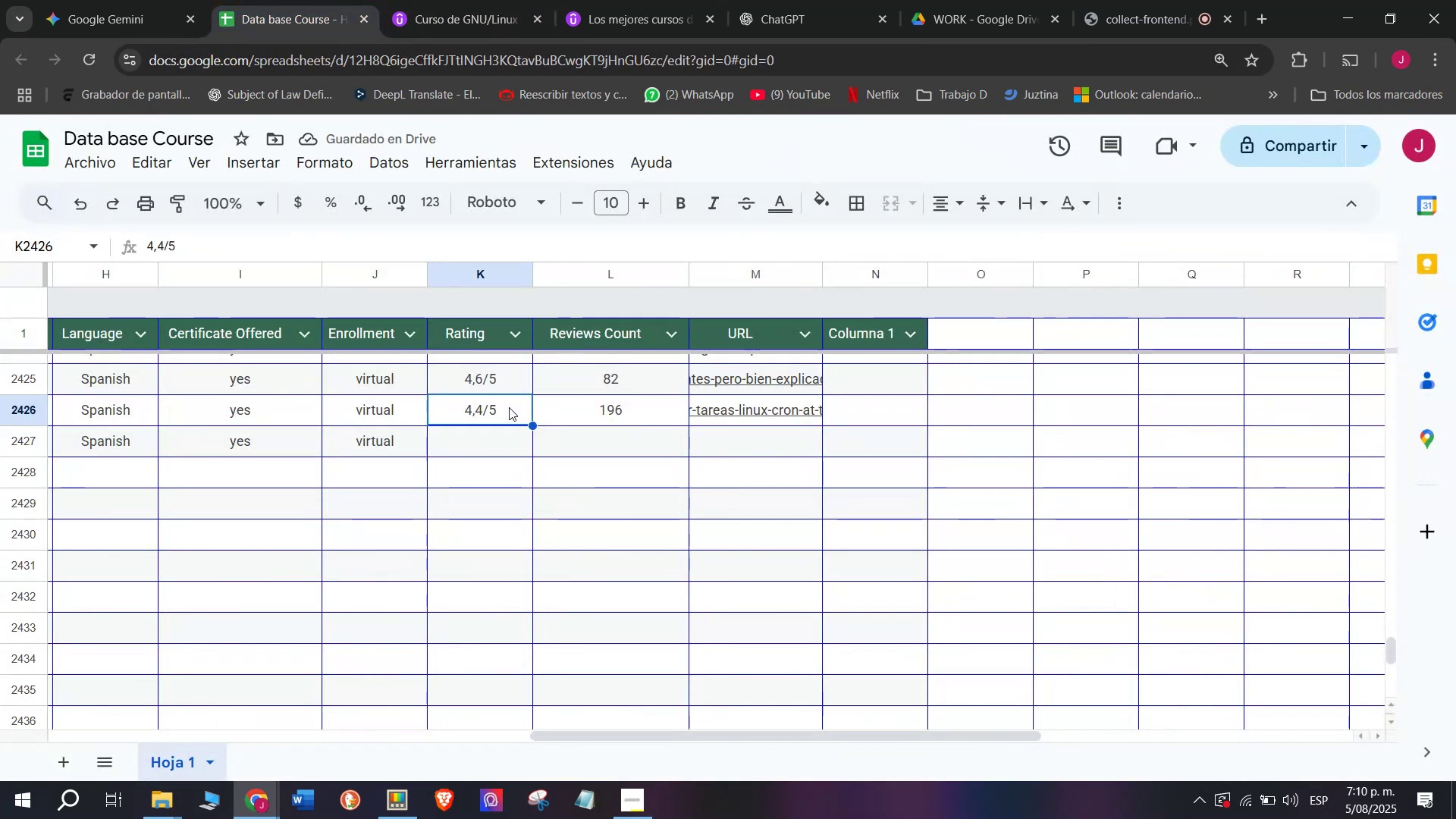 
key(Break)
 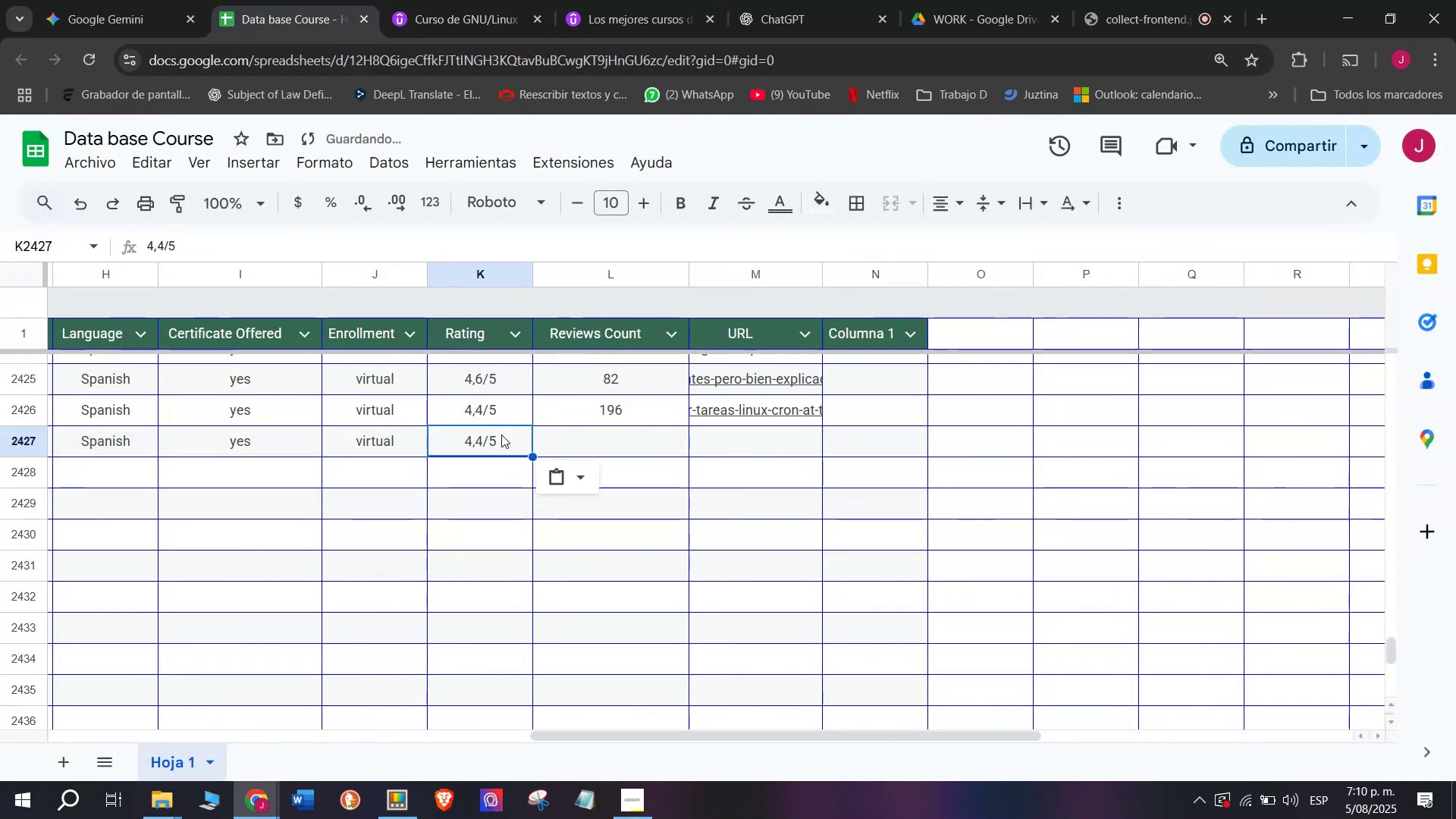 
key(Control+ControlLeft)
 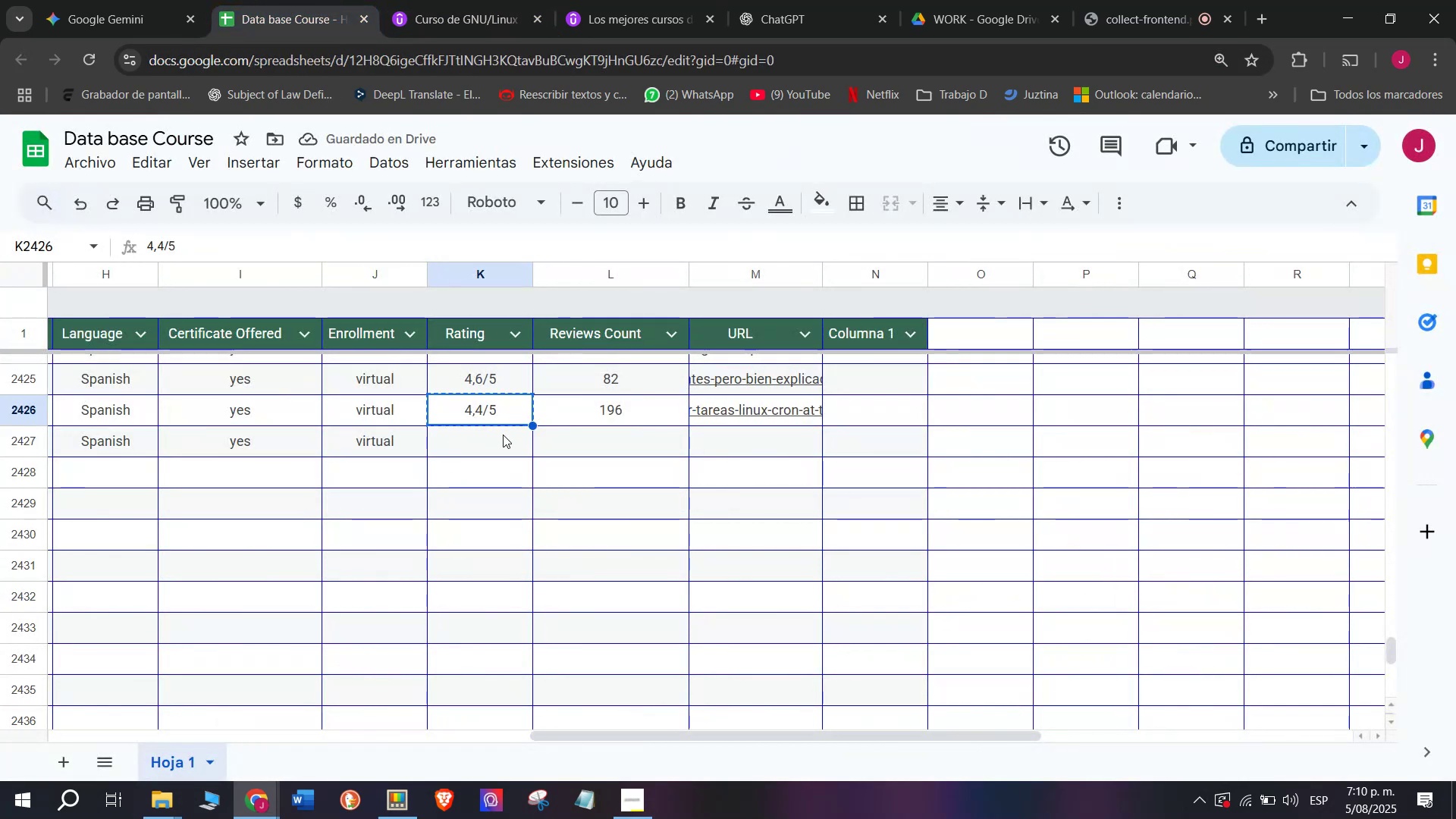 
key(Control+C)
 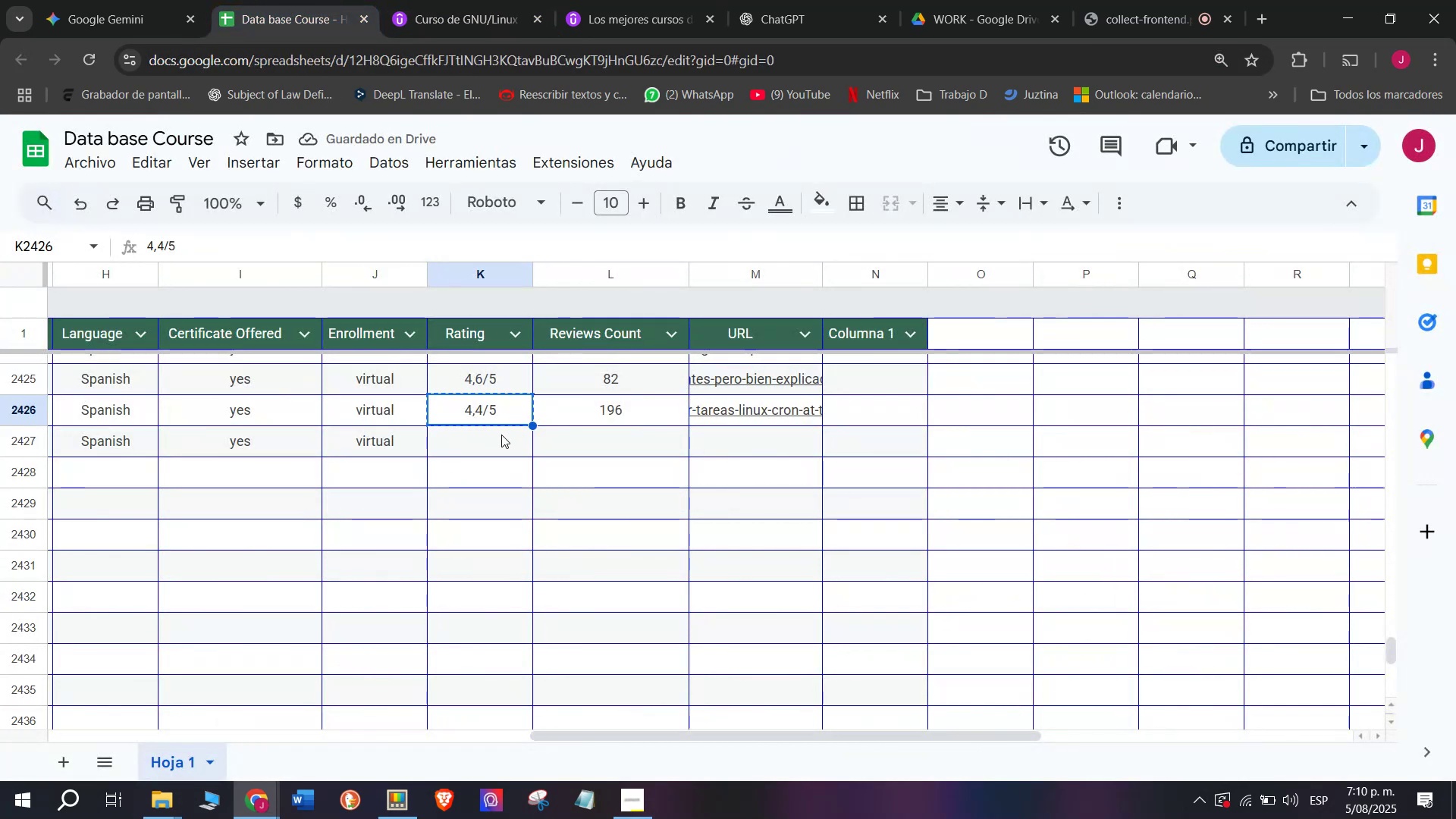 
double_click([501, 435])
 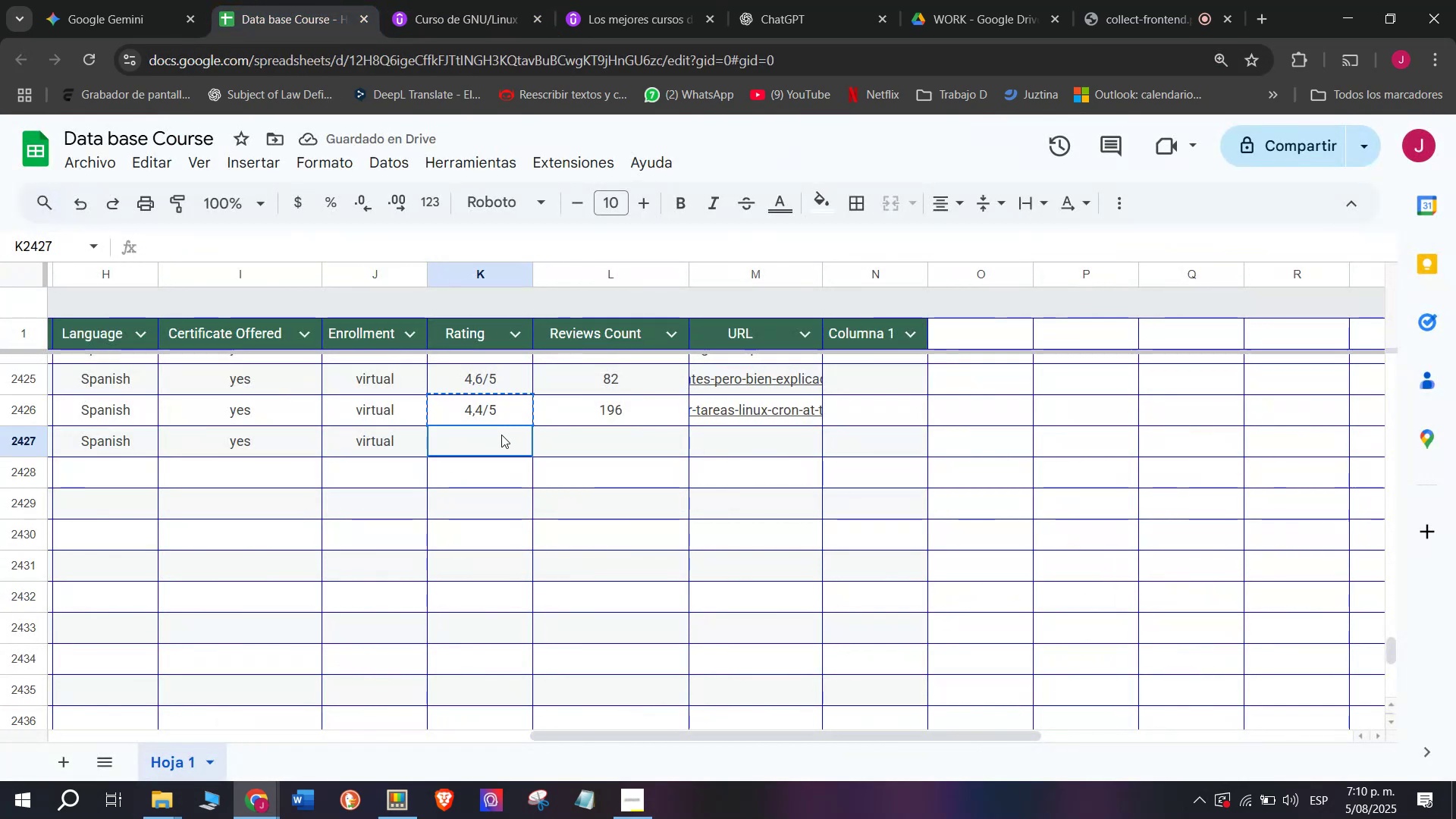 
key(Control+ControlLeft)
 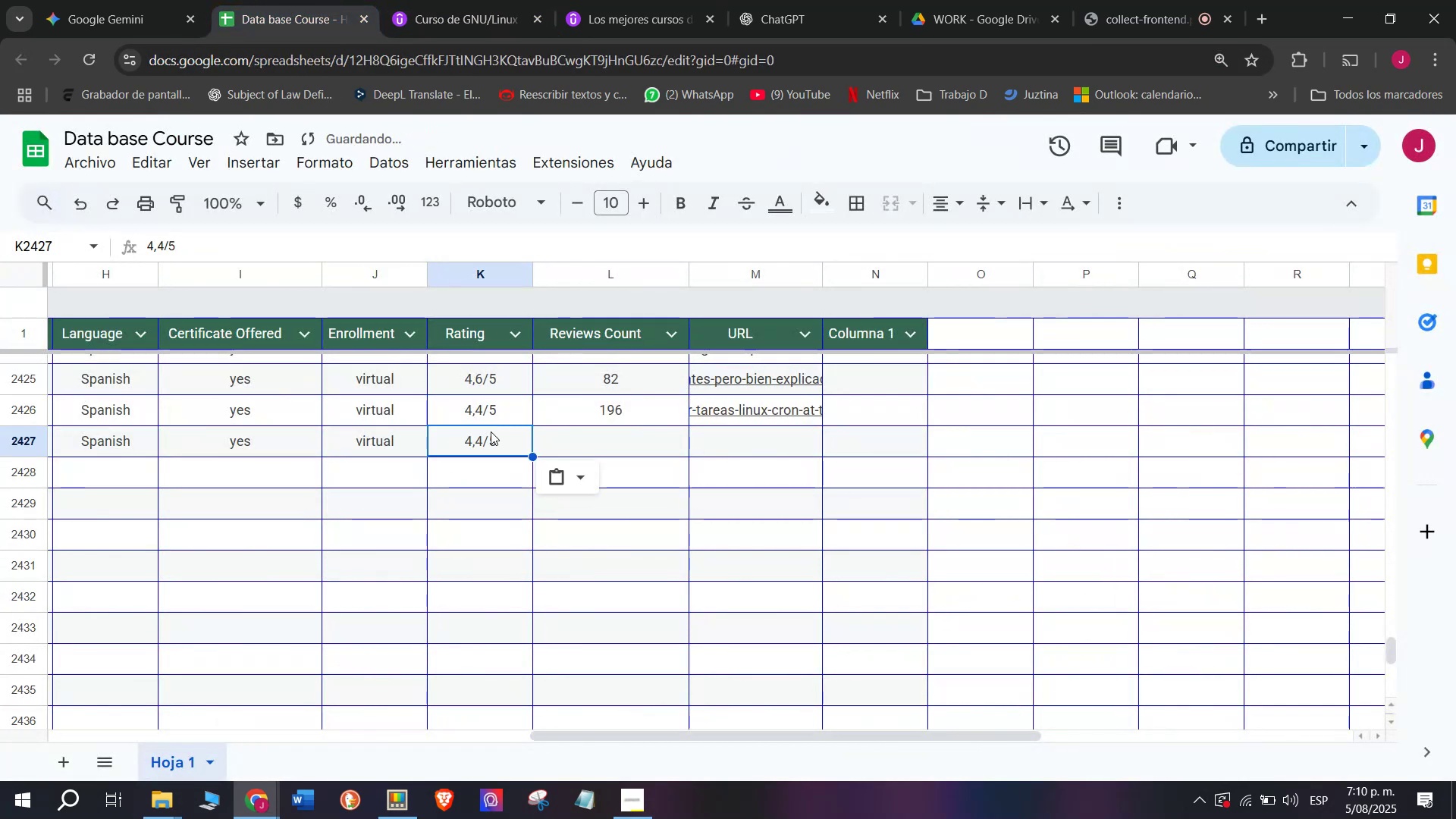 
key(Z)
 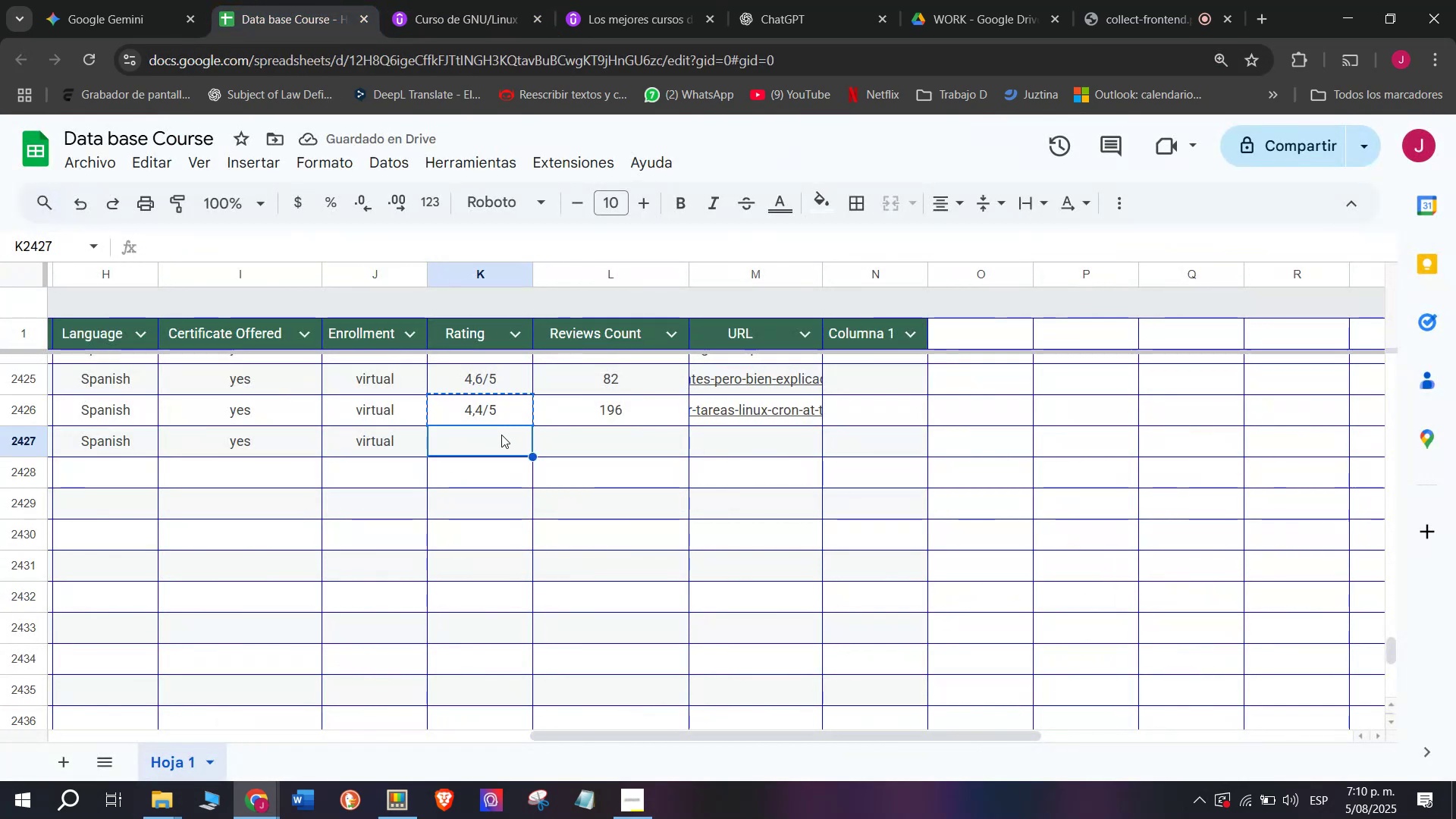 
key(Control+V)
 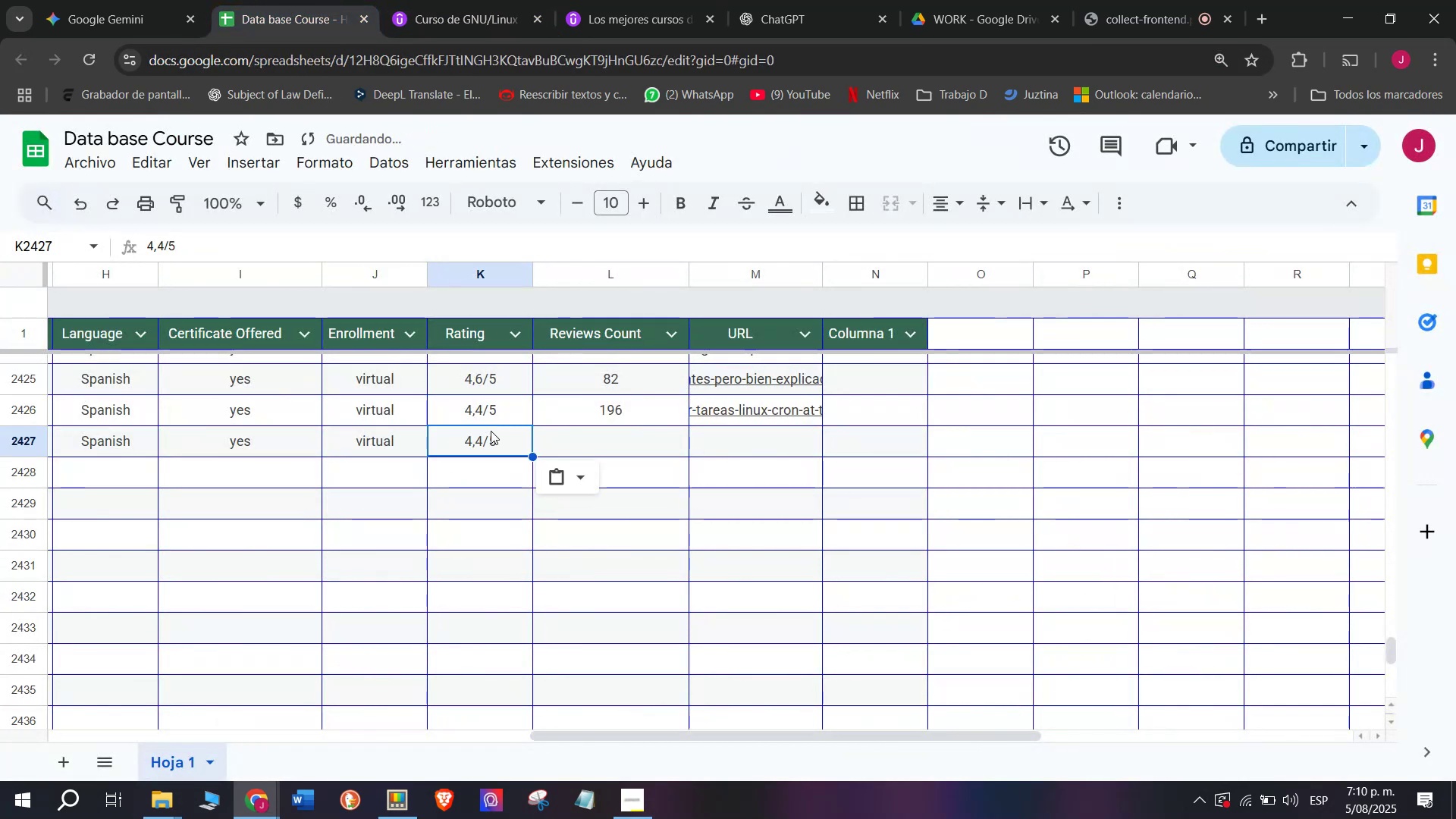 
double_click([491, 431])
 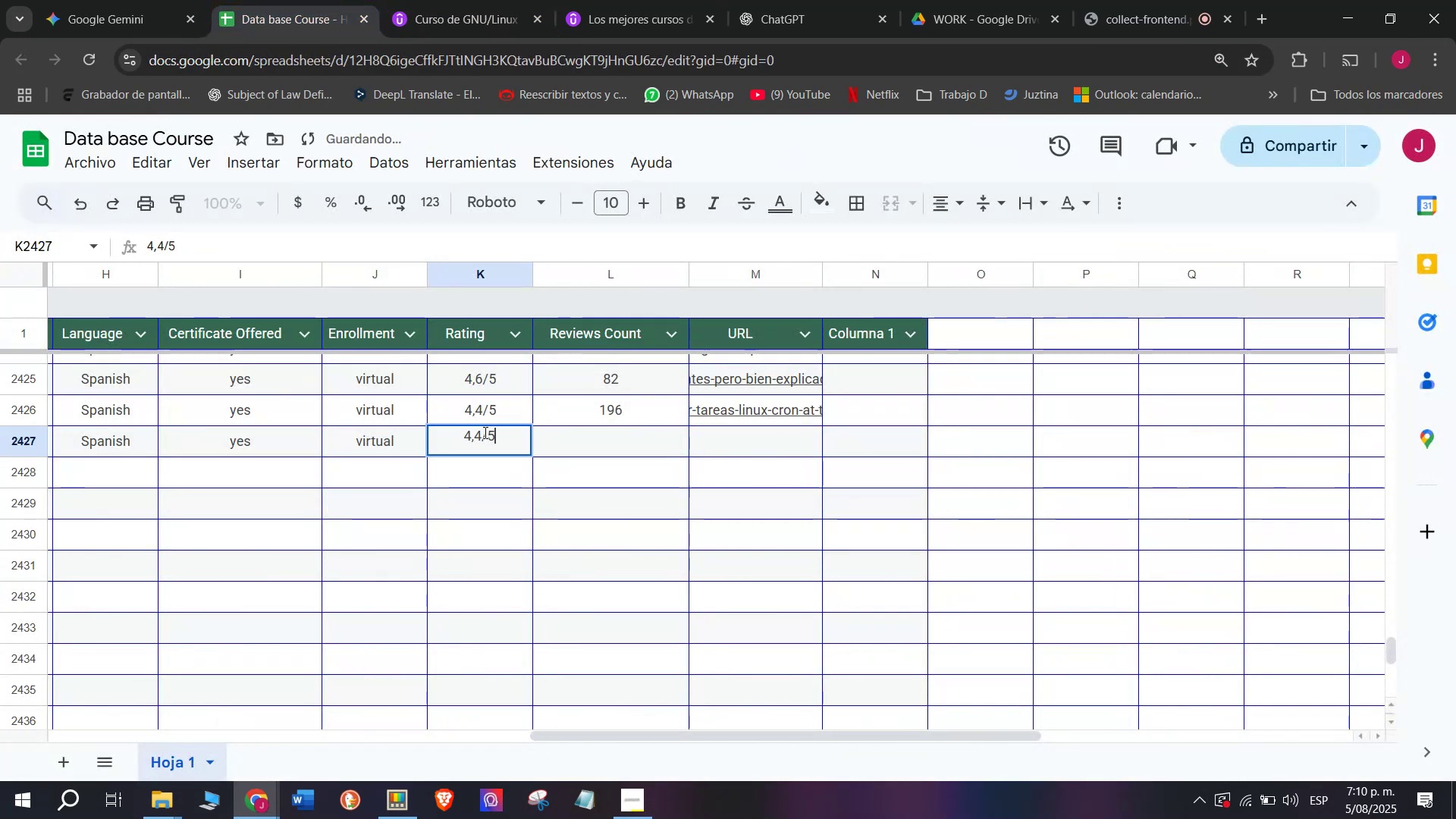 
left_click([484, 432])
 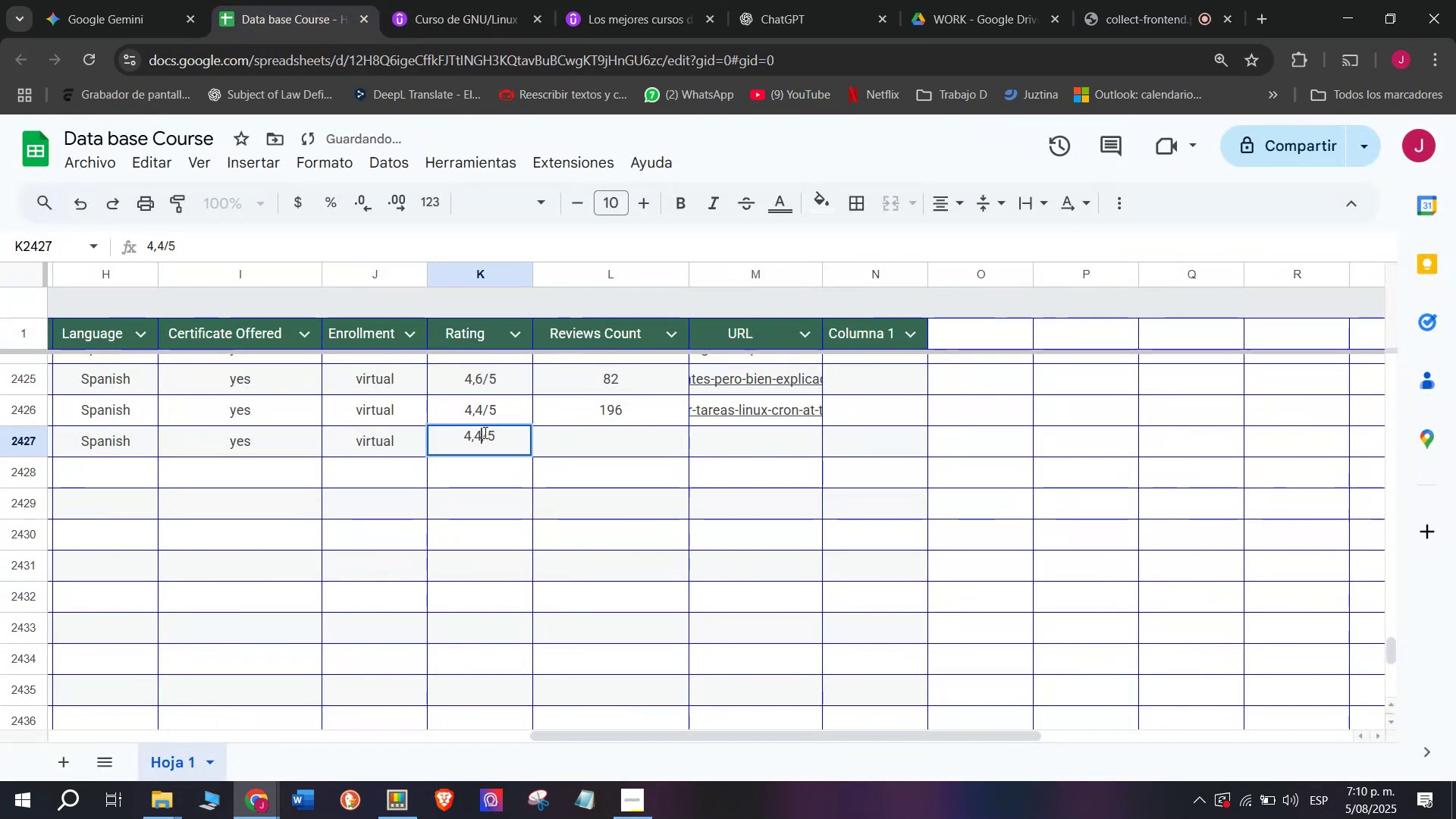 
key(Backspace)
type(q3)
 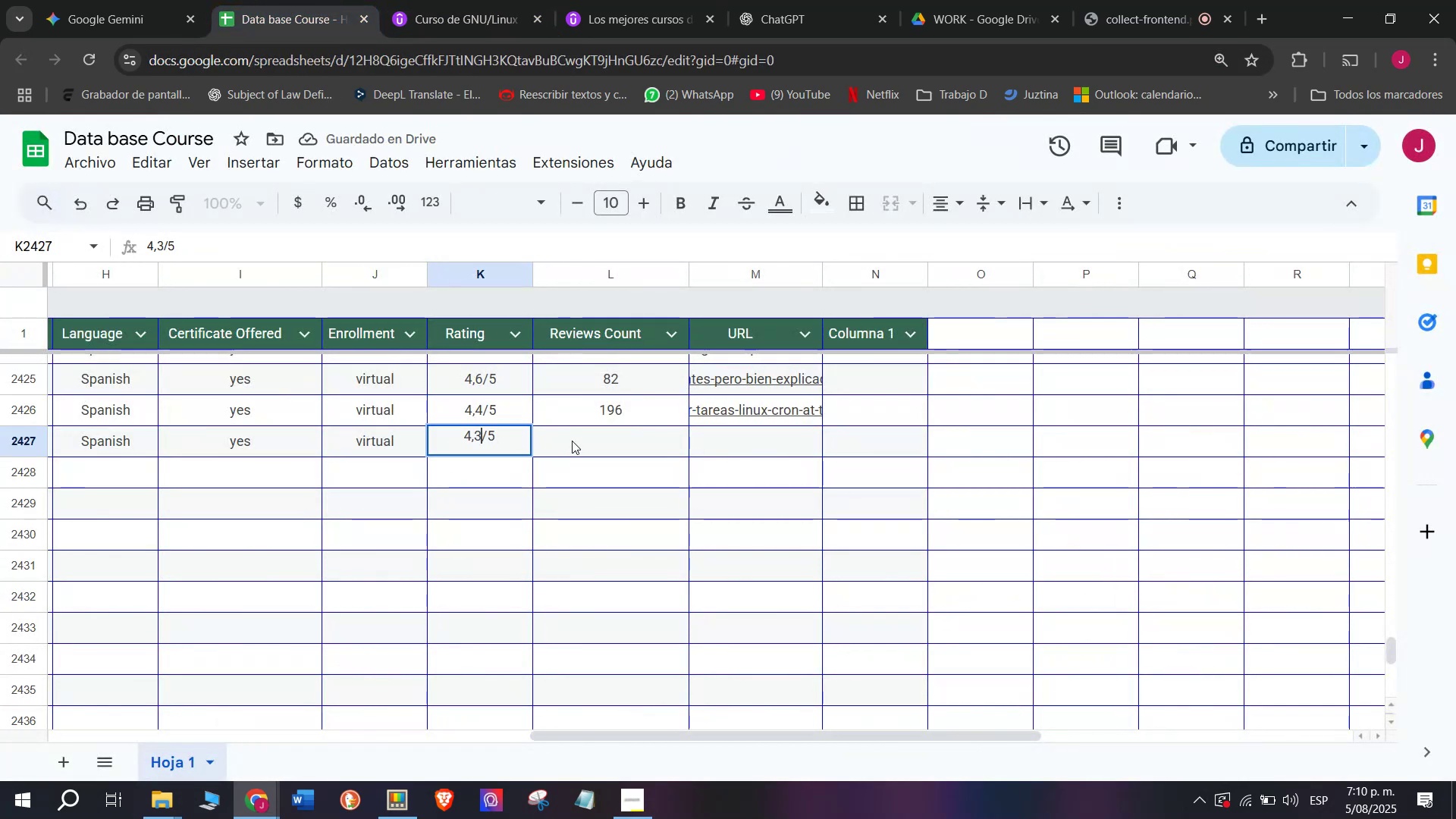 
left_click([600, 440])
 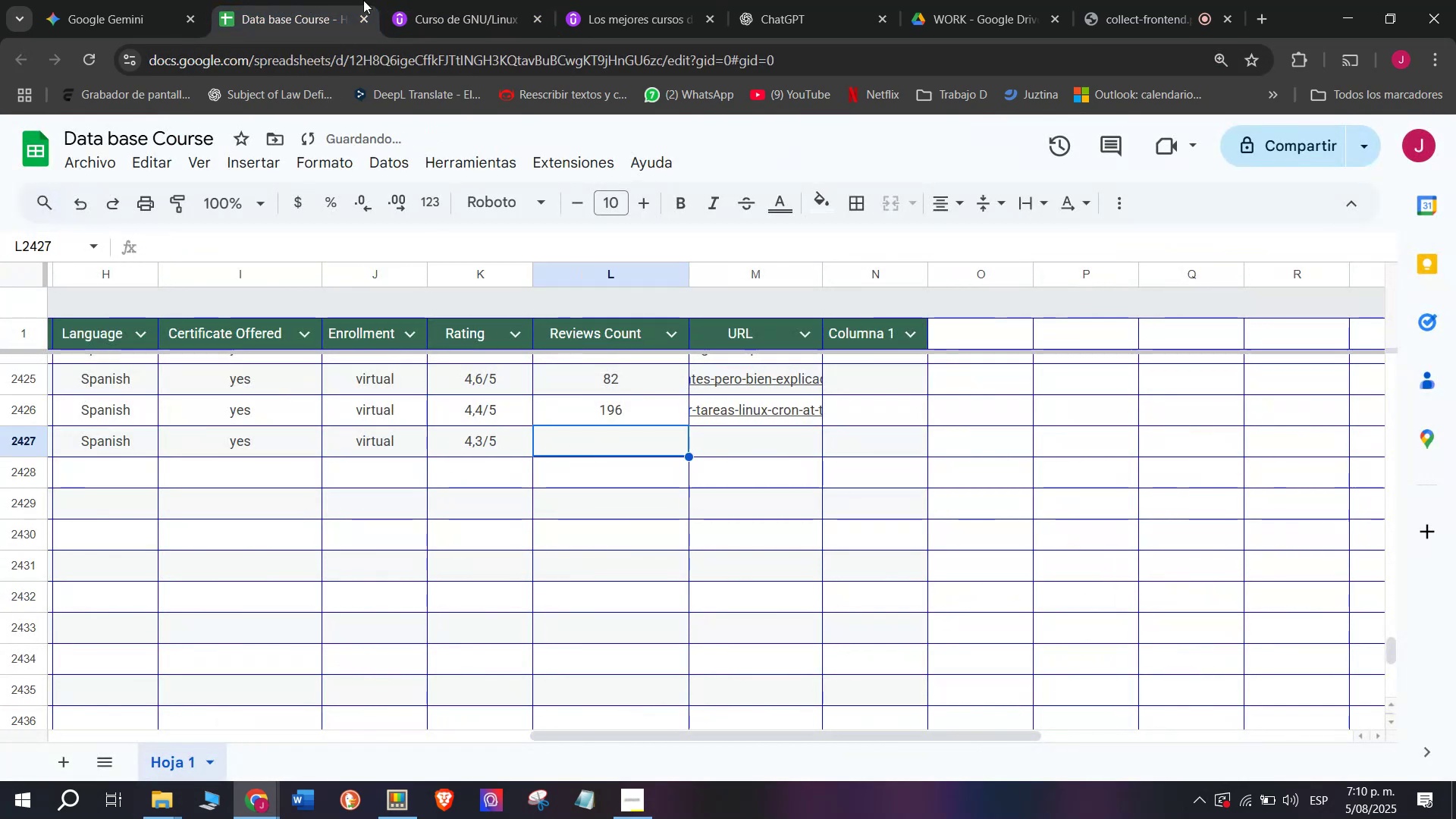 
left_click([452, 0])
 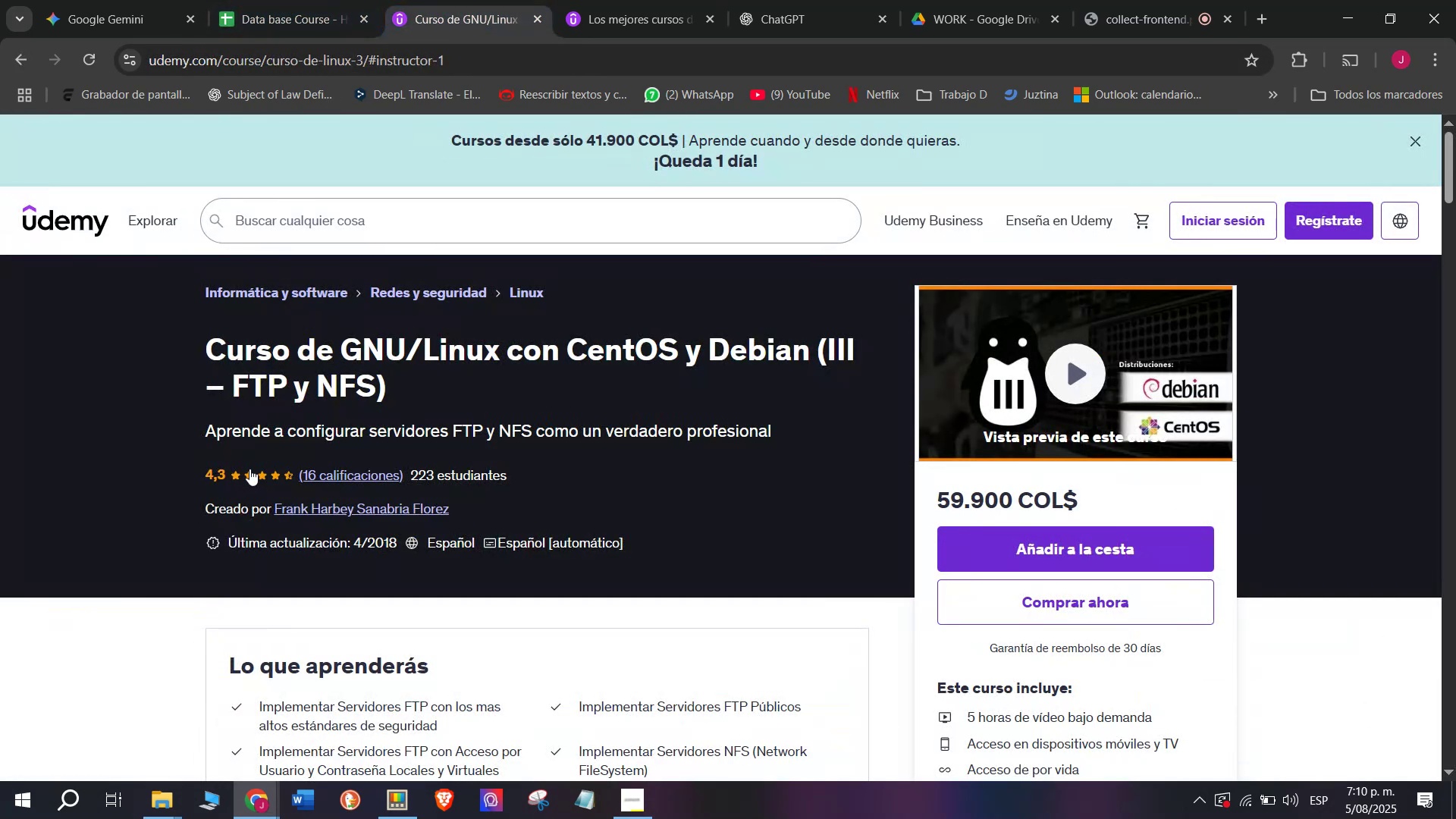 
left_click([286, 0])
 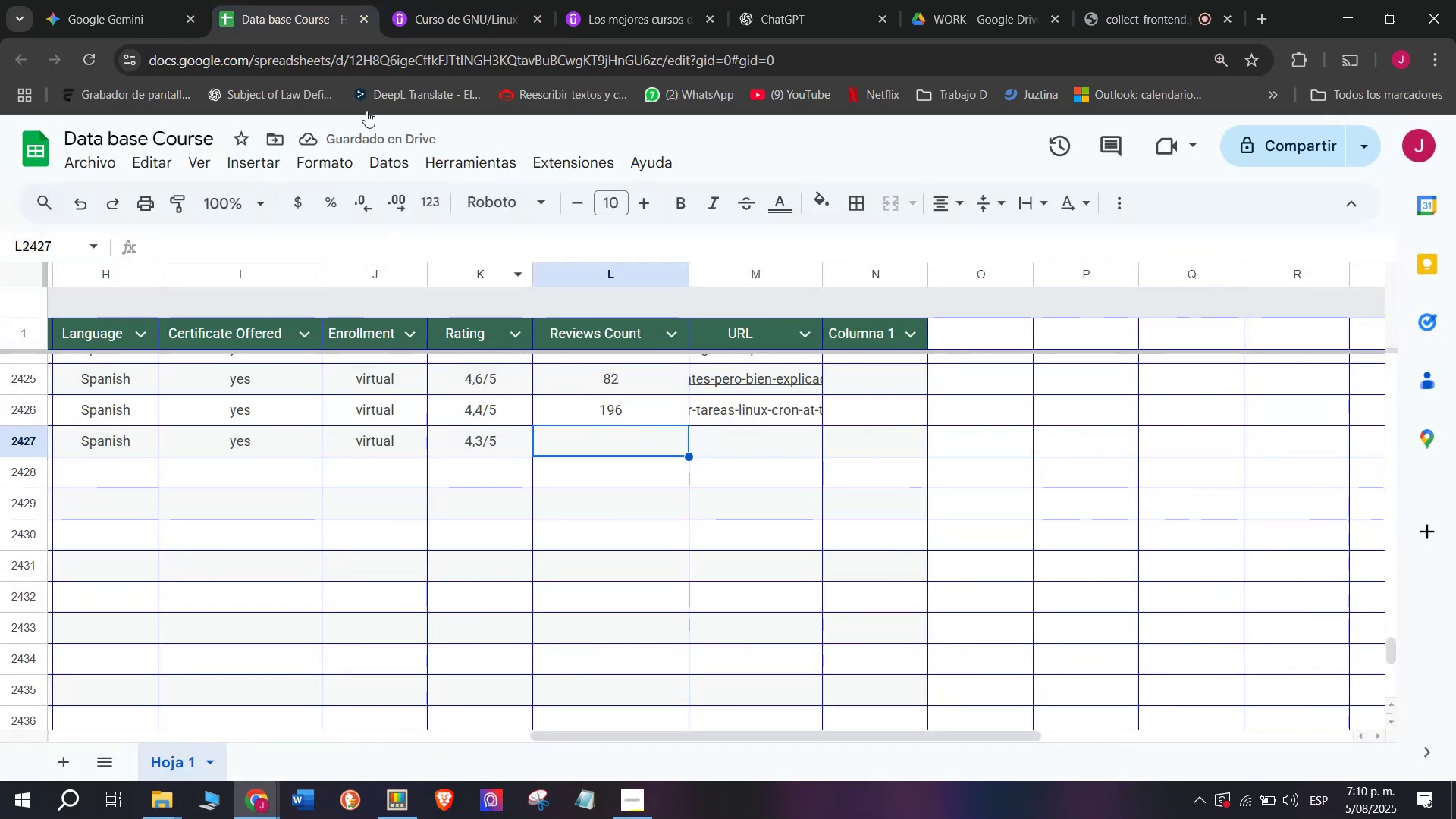 
left_click([420, 0])
 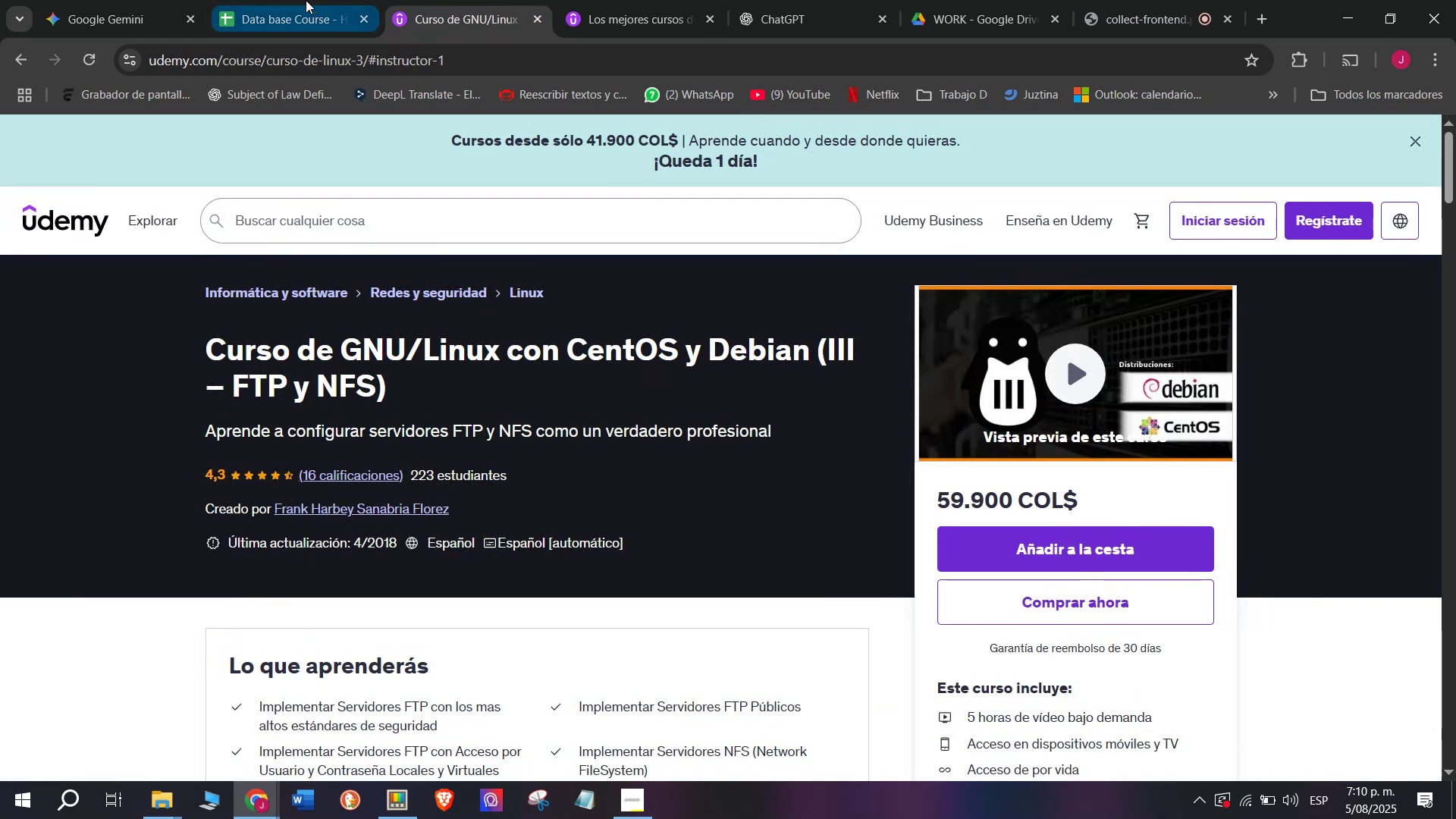 
left_click([299, 0])
 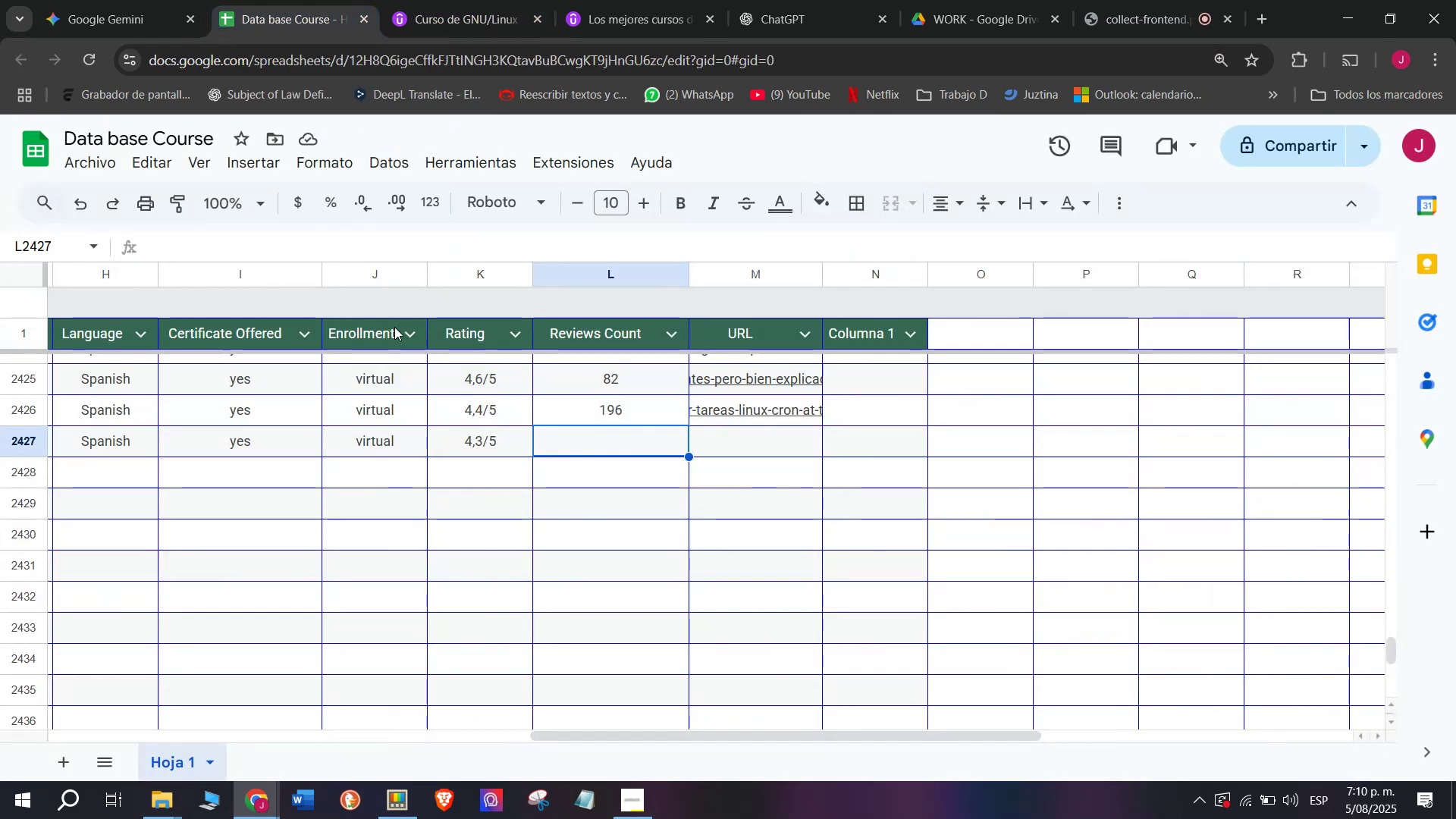 
type(16)
 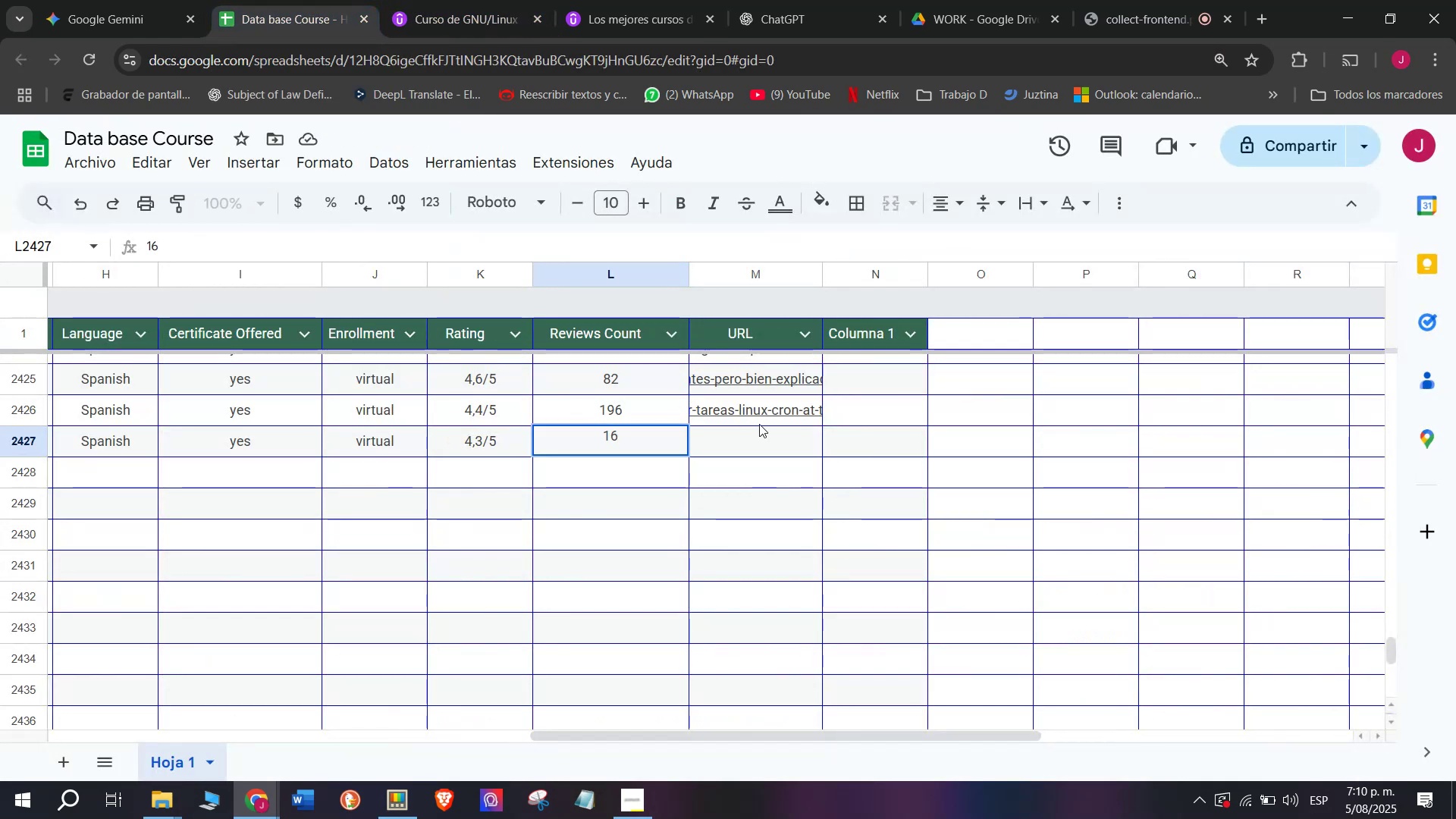 
left_click([780, 453])
 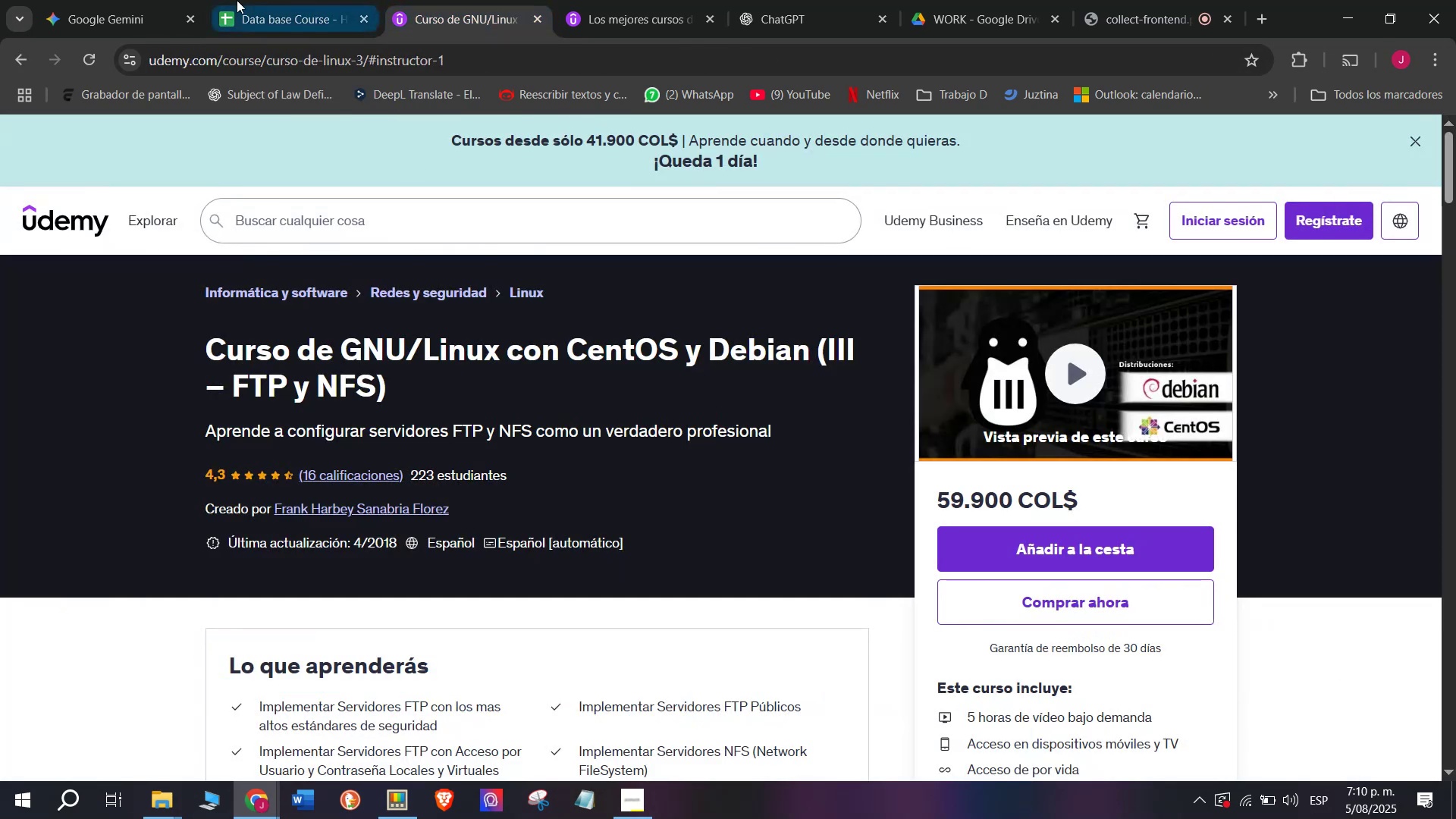 
double_click([475, 58])
 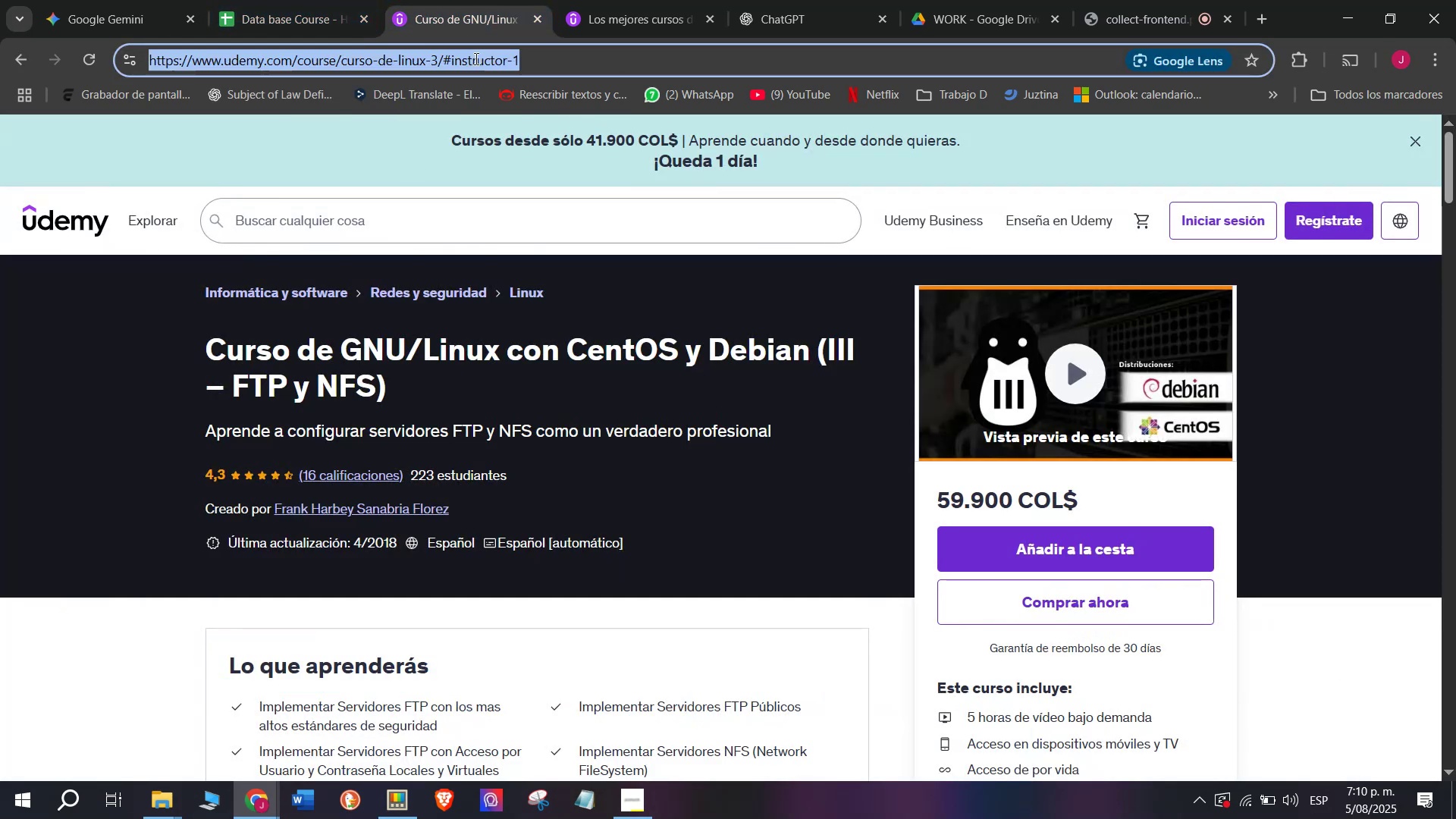 
triple_click([475, 58])
 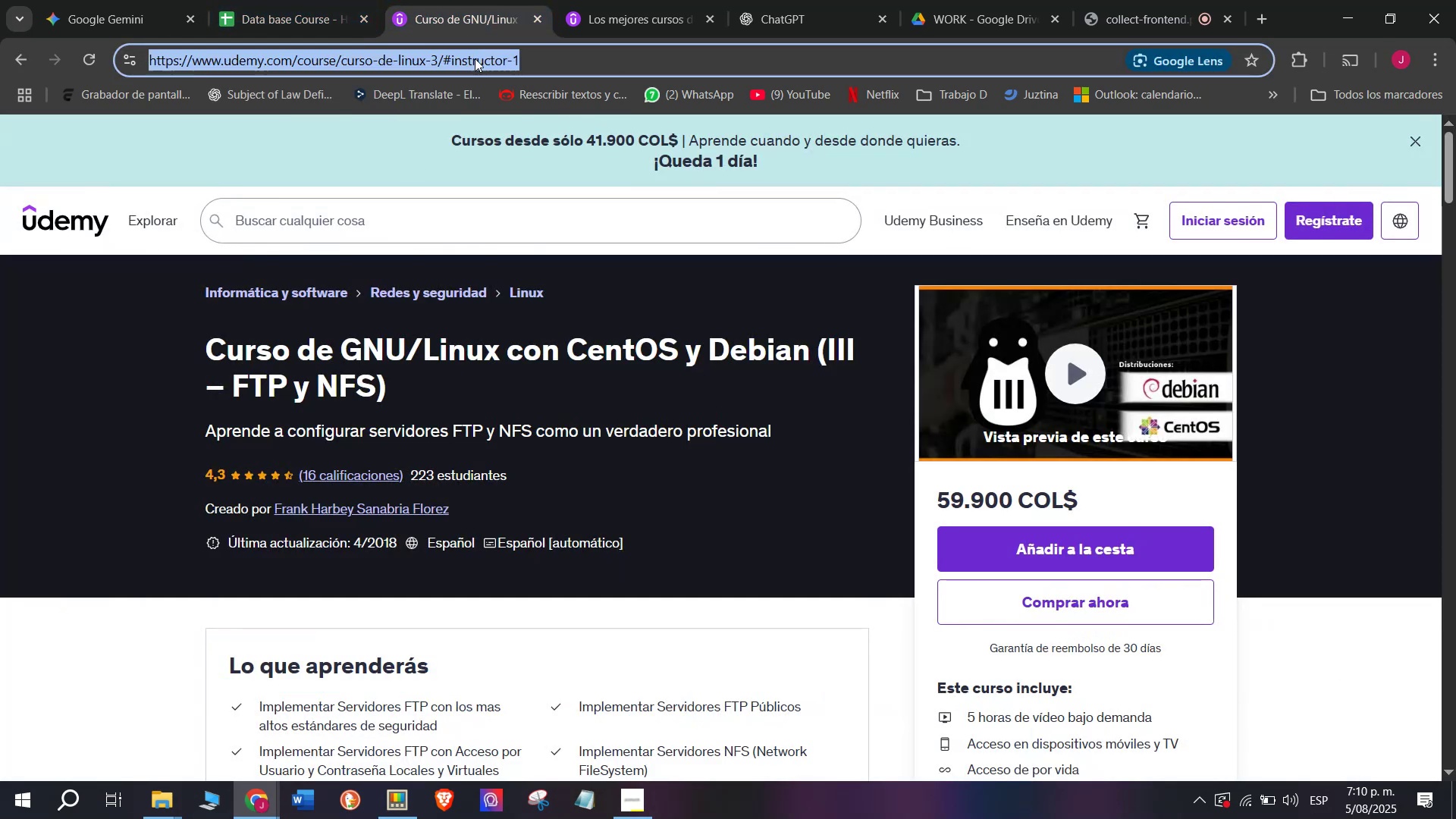 
key(Control+ControlLeft)
 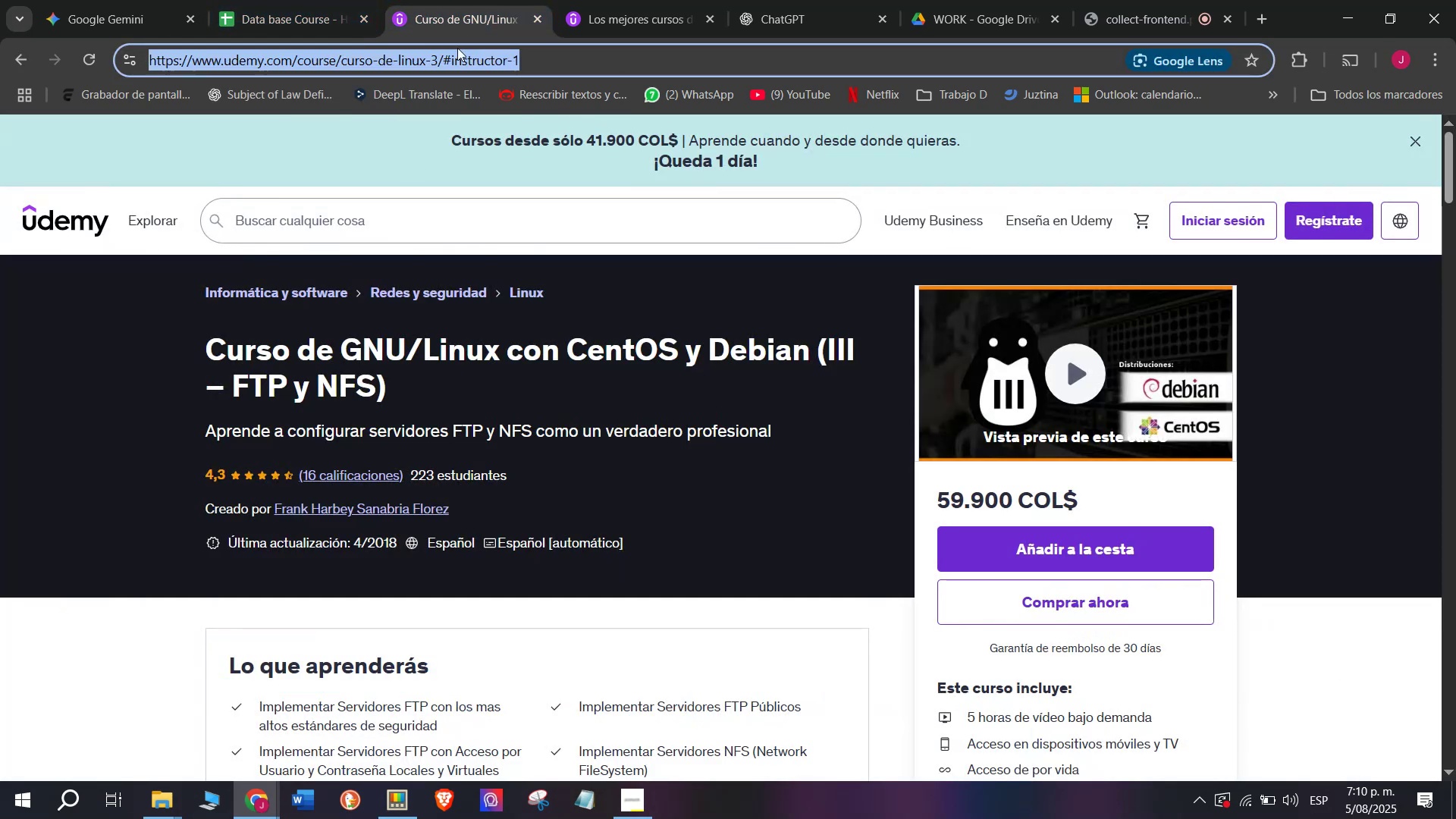 
key(Break)
 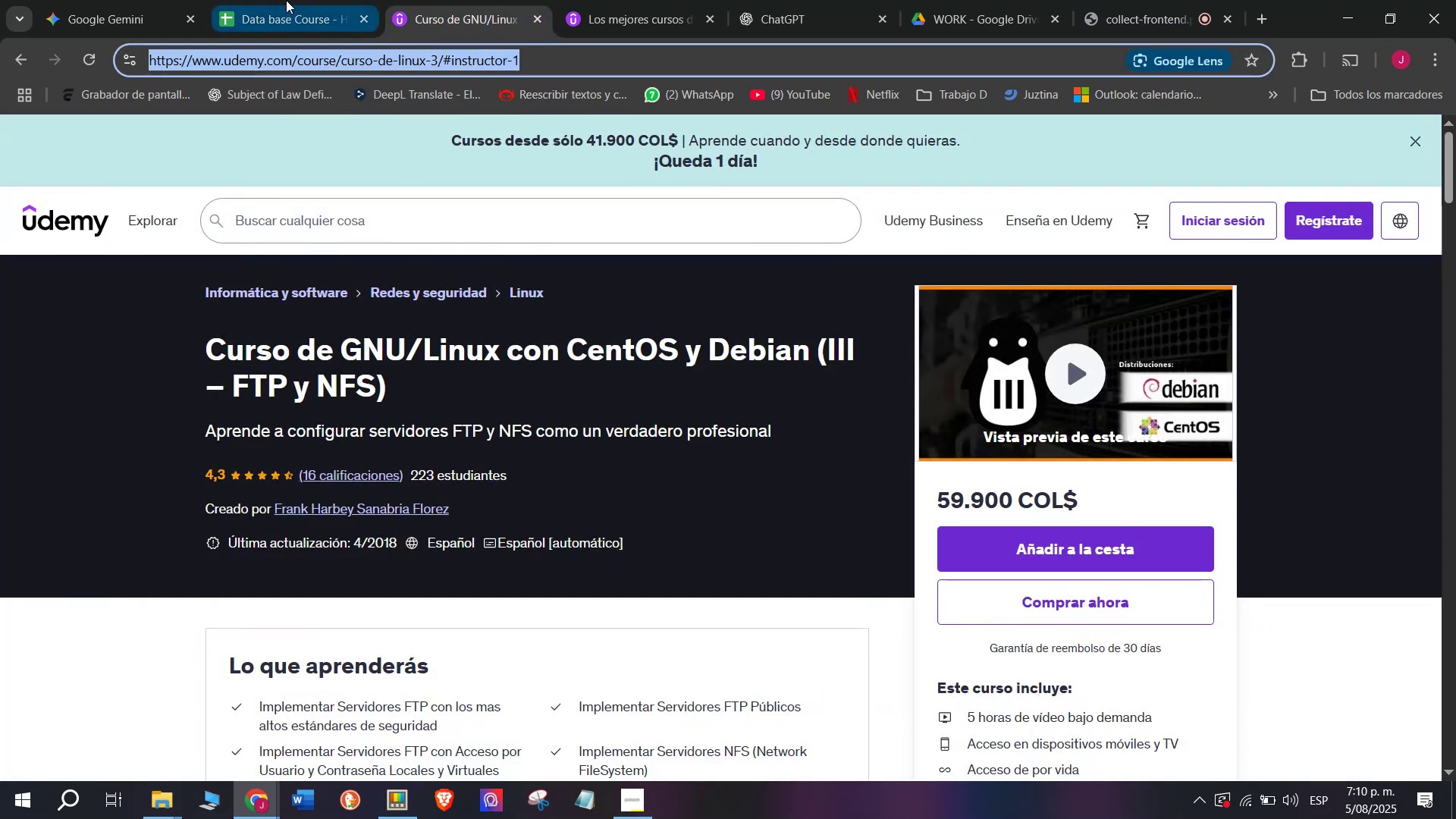 
key(Control+C)
 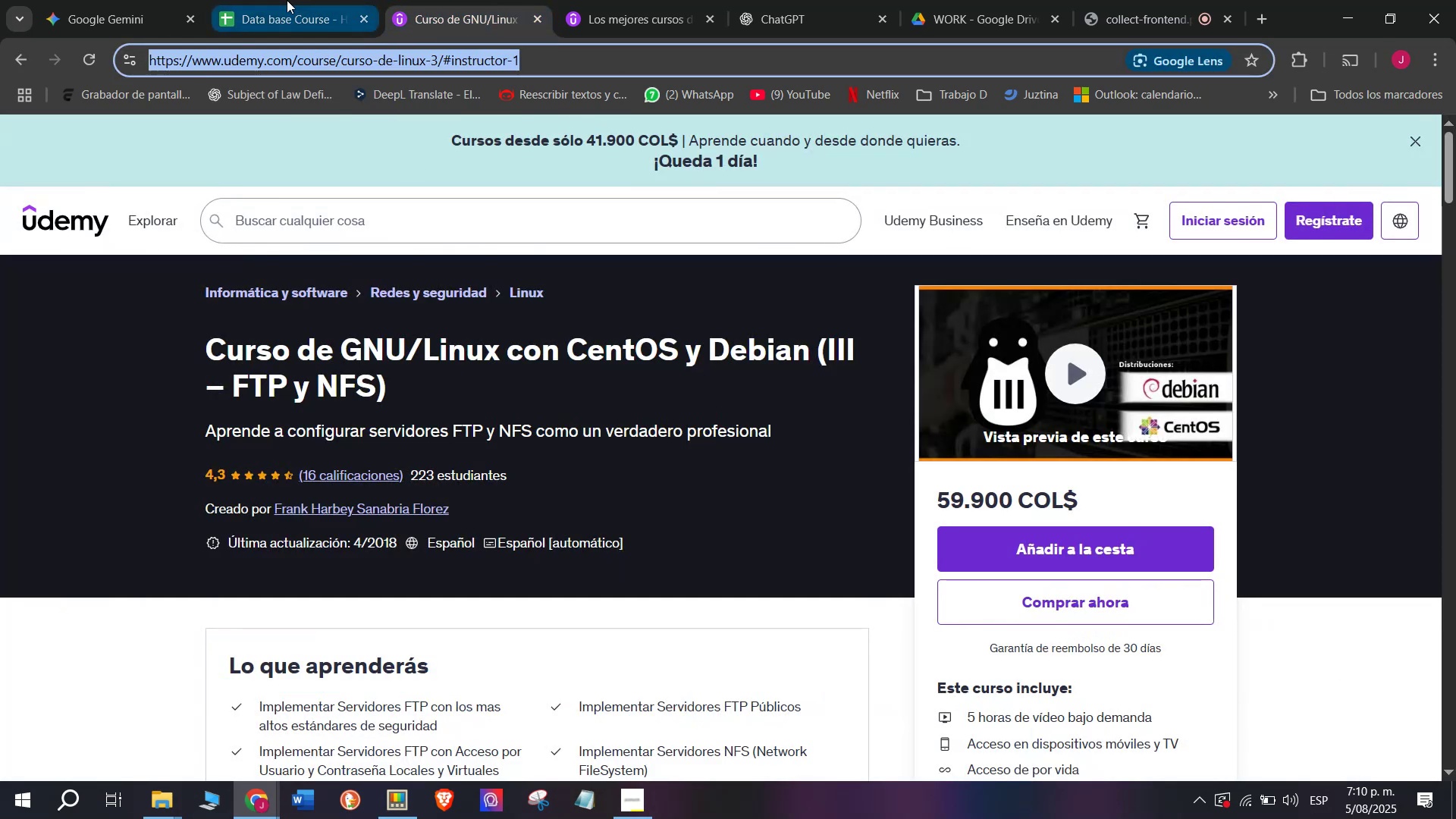 
left_click([286, 0])
 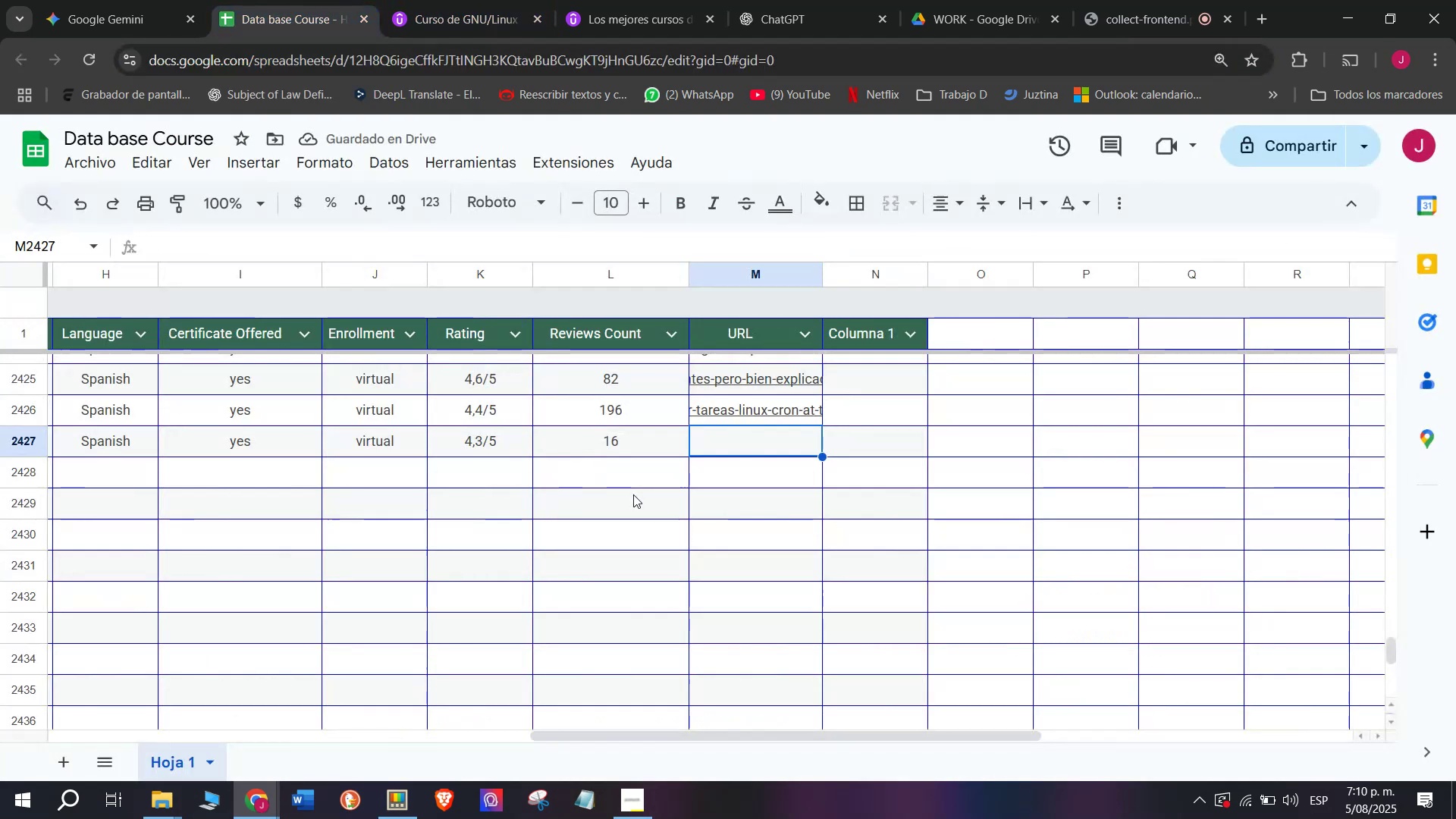 
key(Z)
 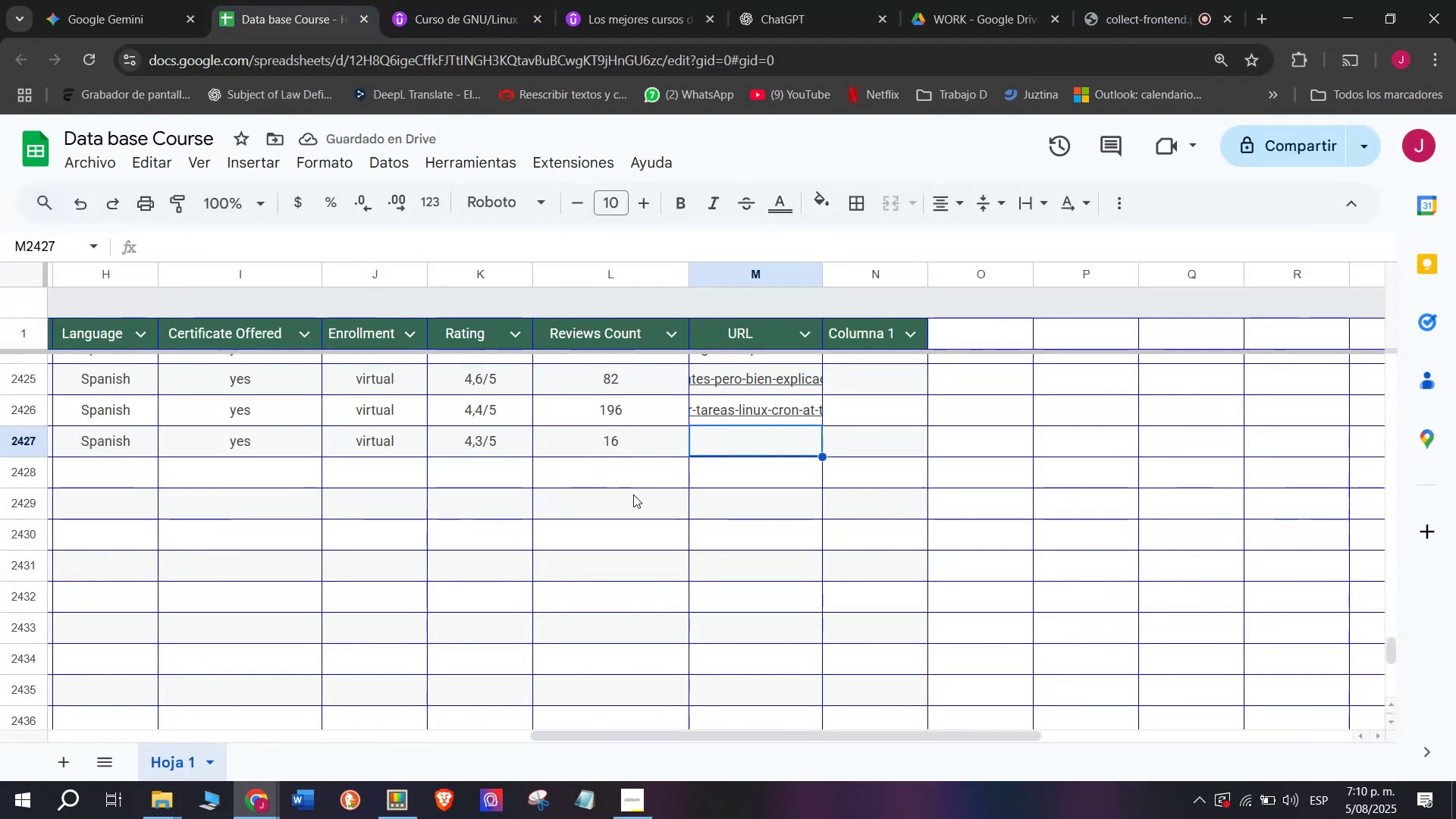 
key(Control+ControlLeft)
 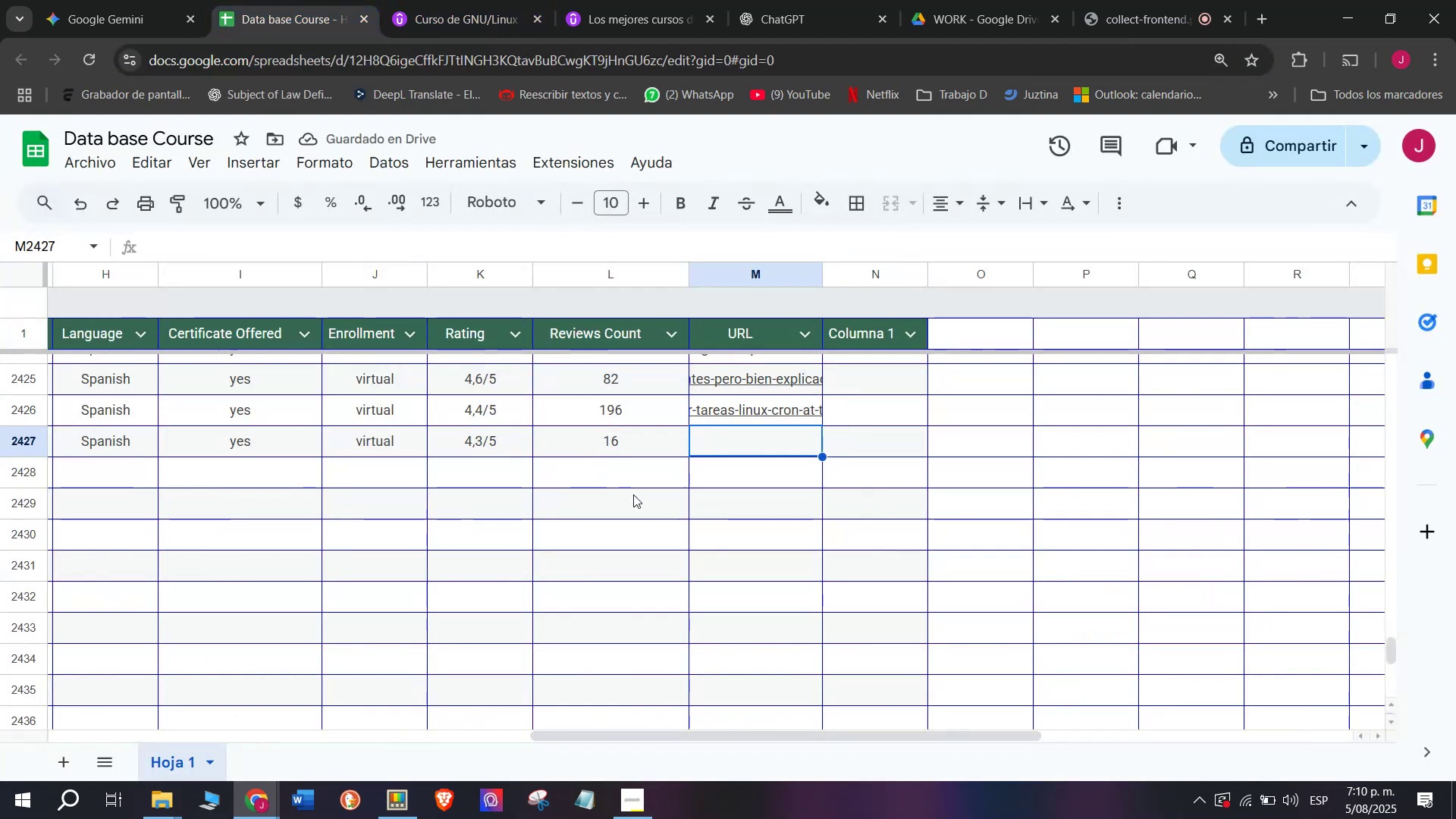 
key(Control+V)
 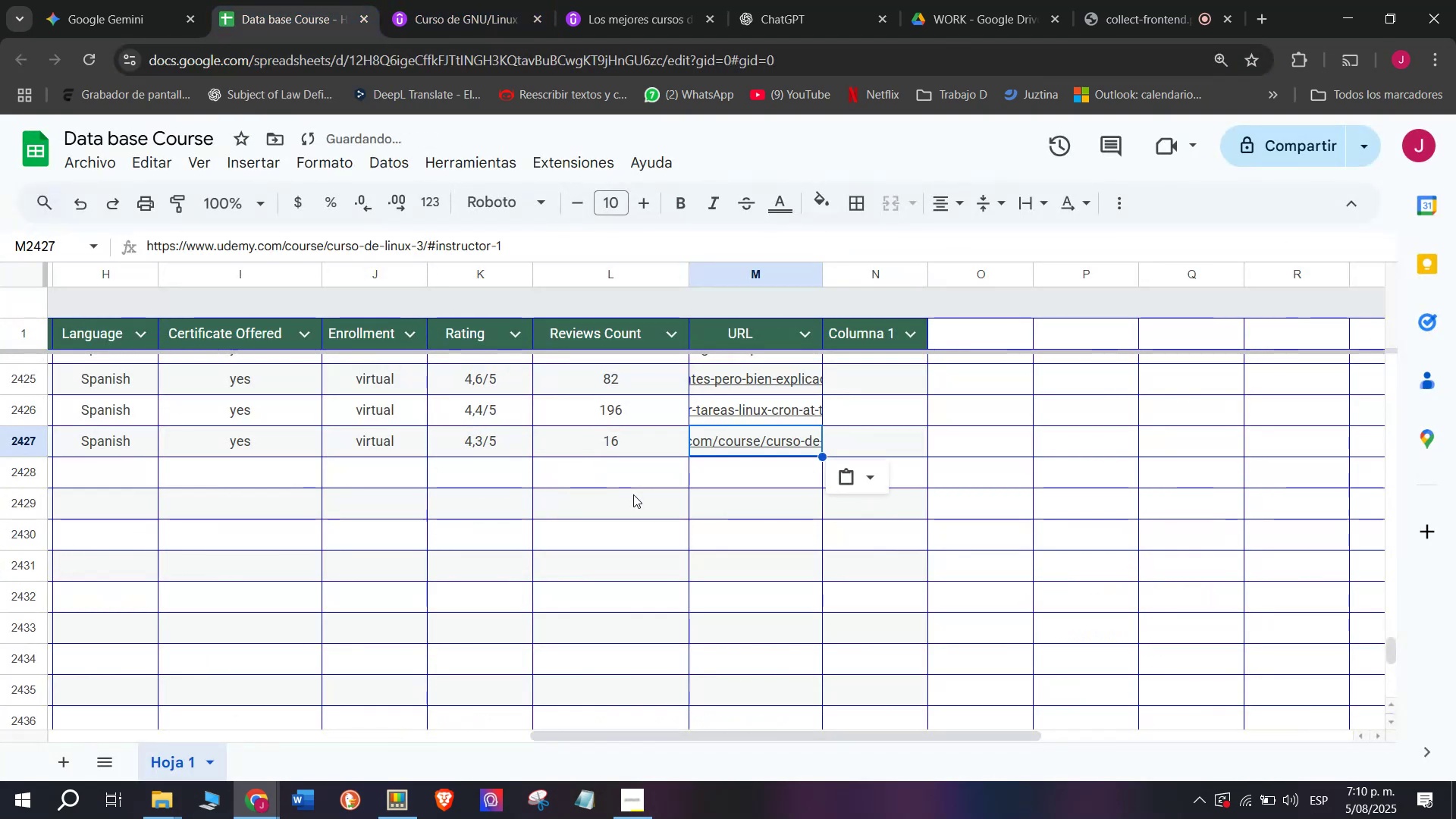 
scroll: coordinate [633, 494], scroll_direction: up, amount: 9.0
 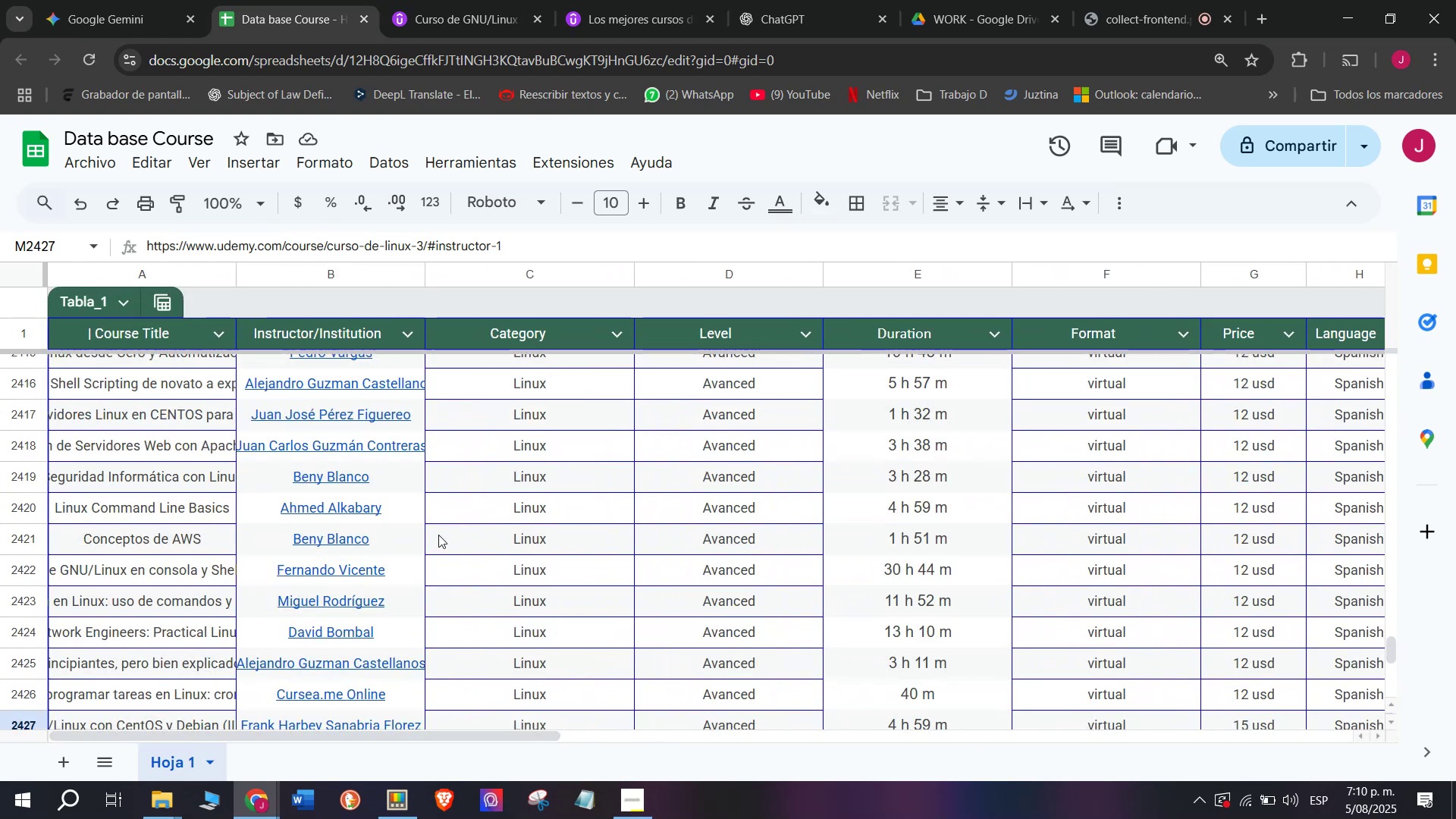 
scroll: coordinate [438, 535], scroll_direction: down, amount: 1.0
 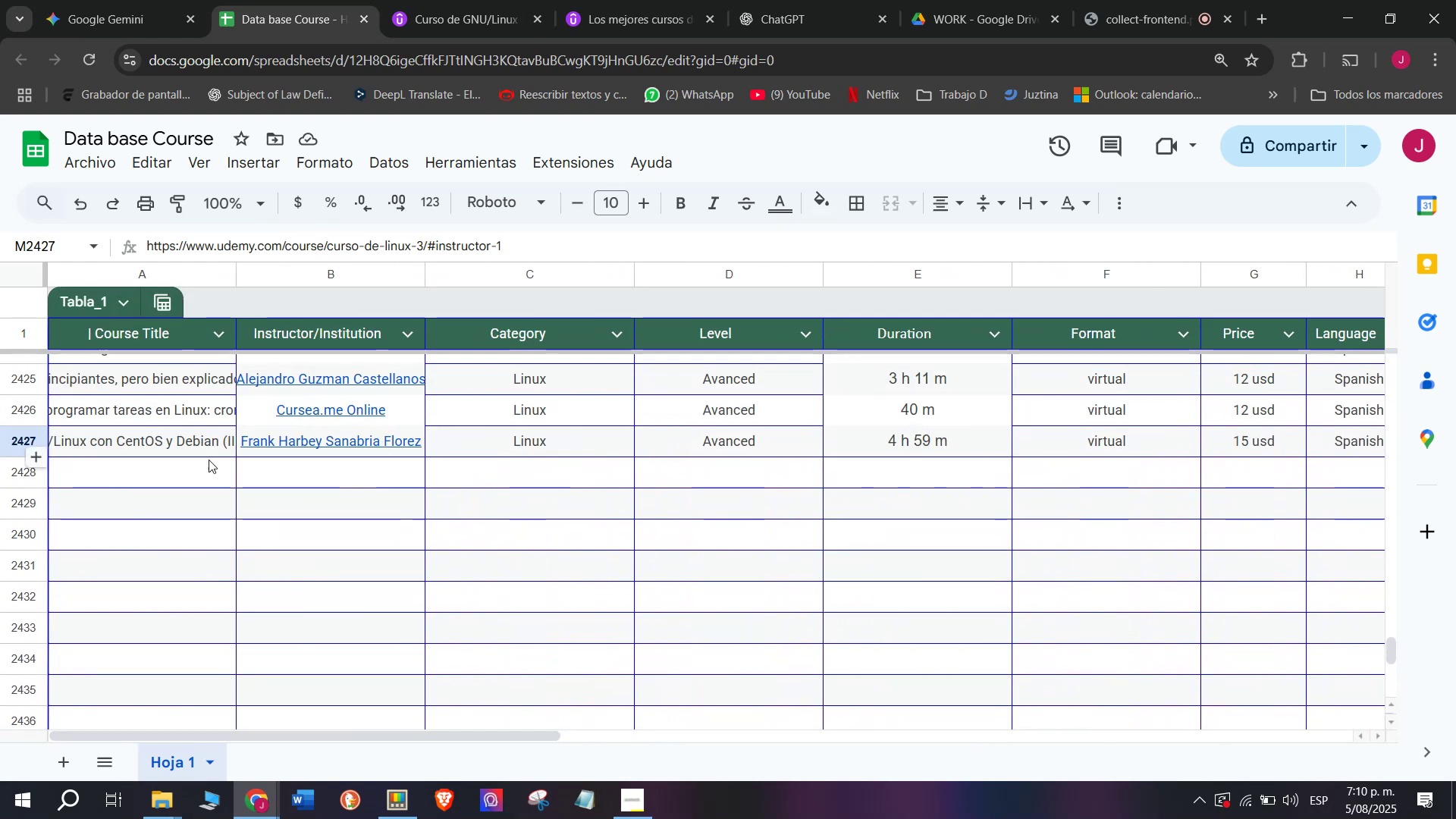 